 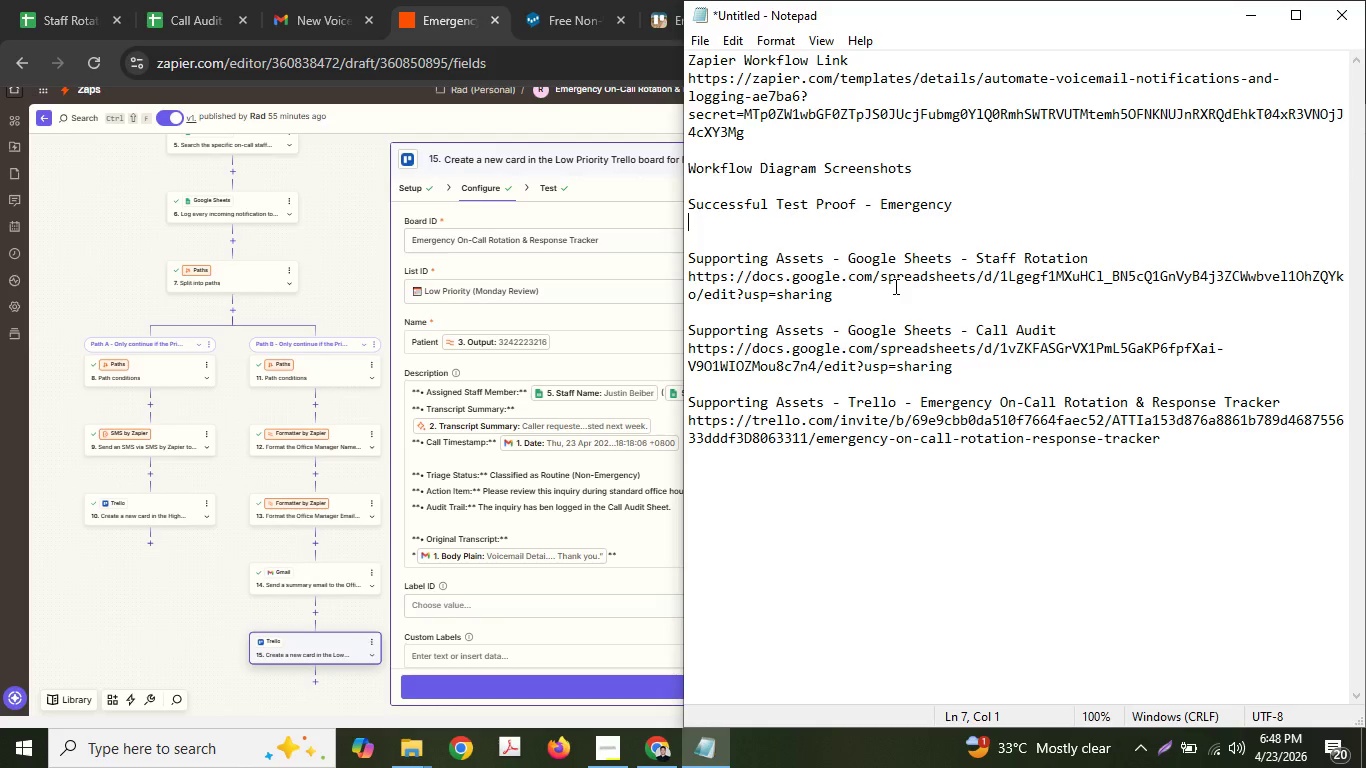 
key(ArrowUp)
 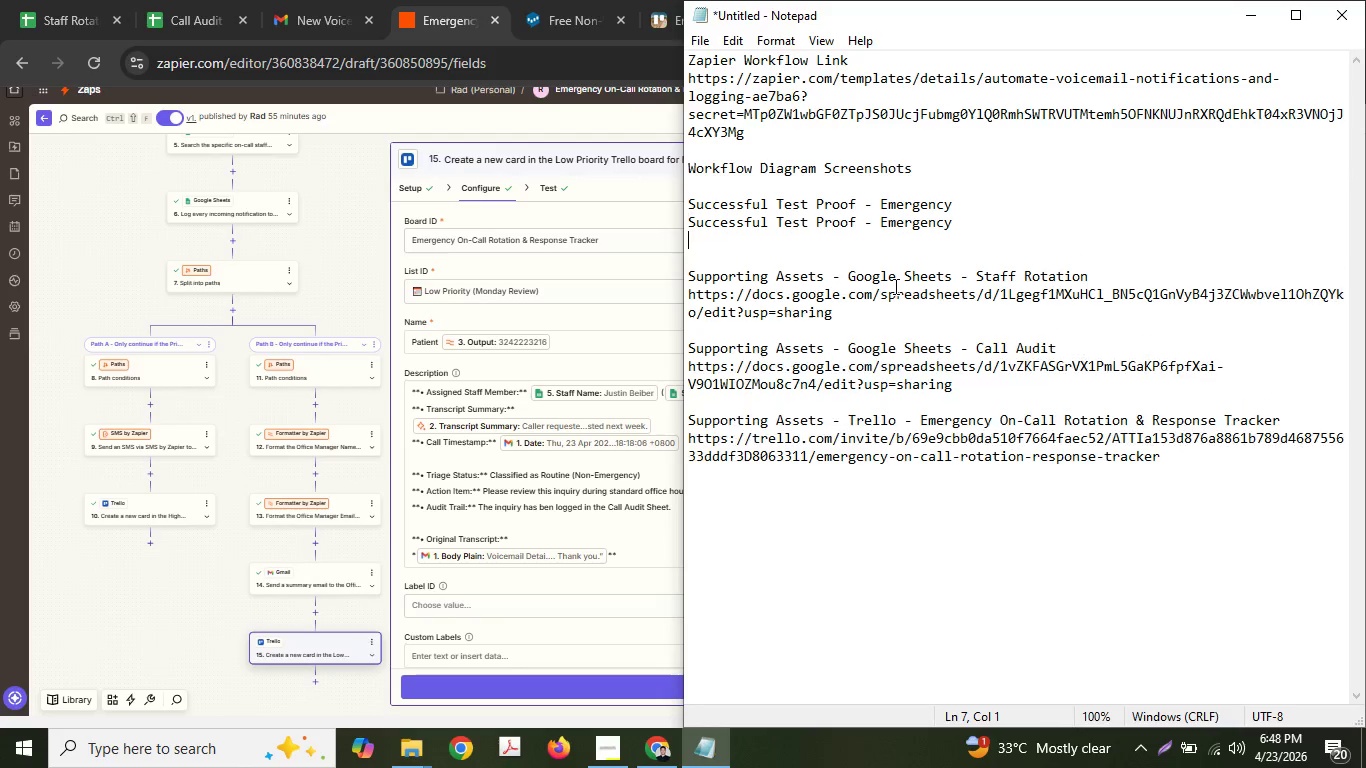 
key(Control+ControlLeft)
 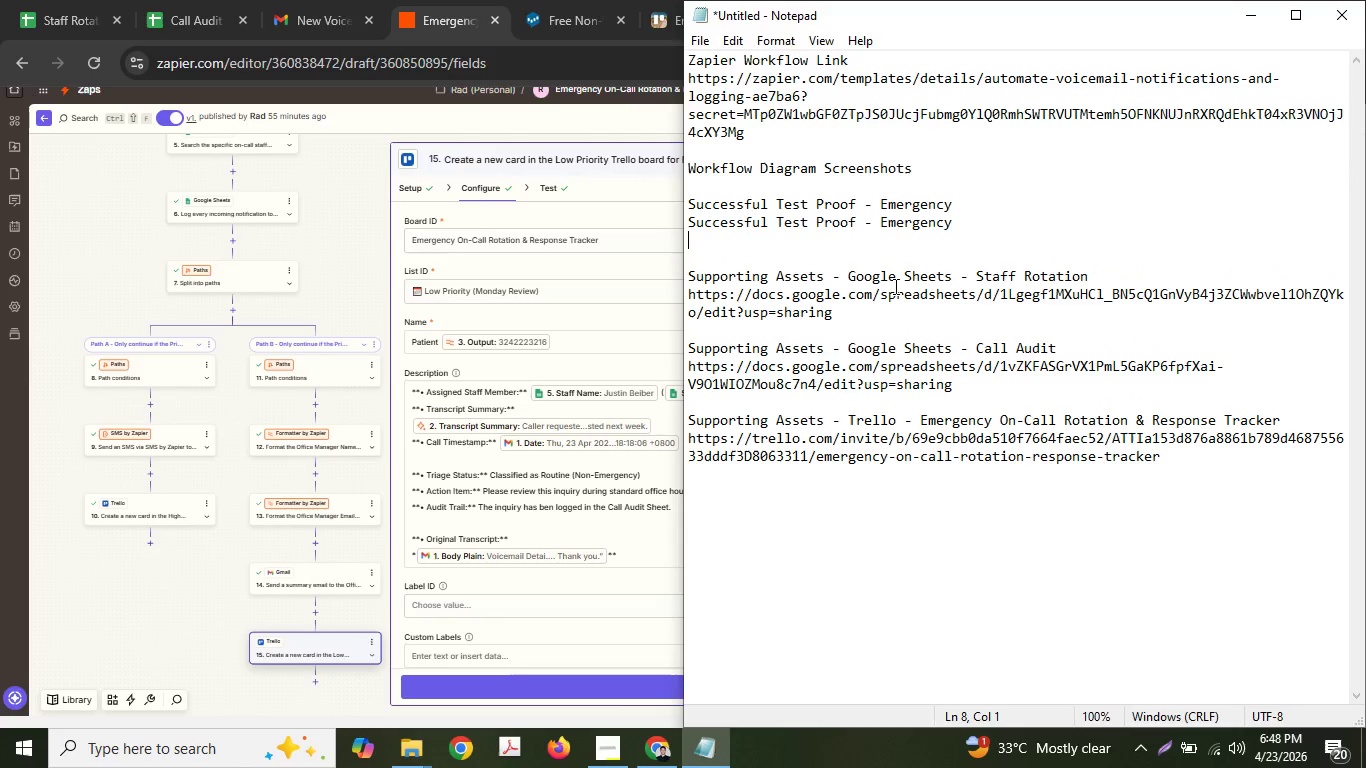 
key(Control+V)
 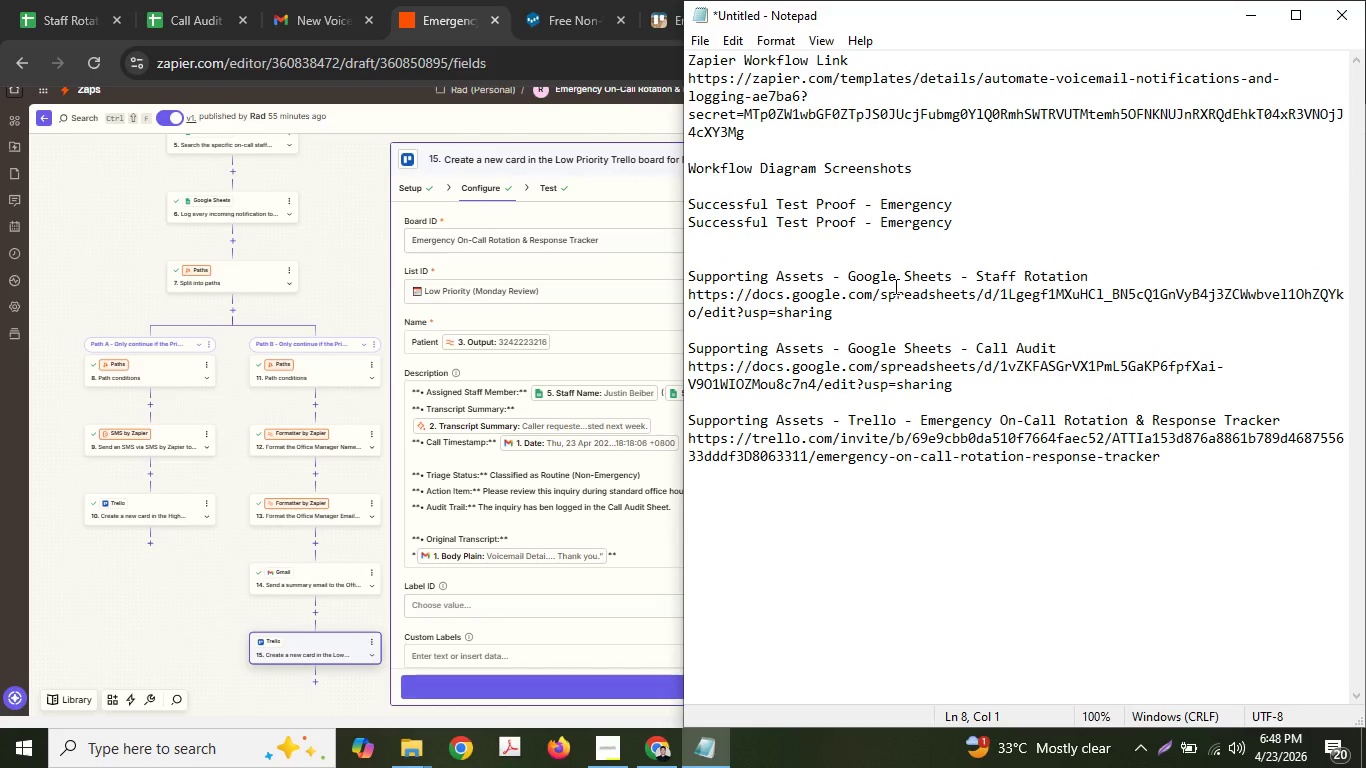 
key(ArrowLeft)
 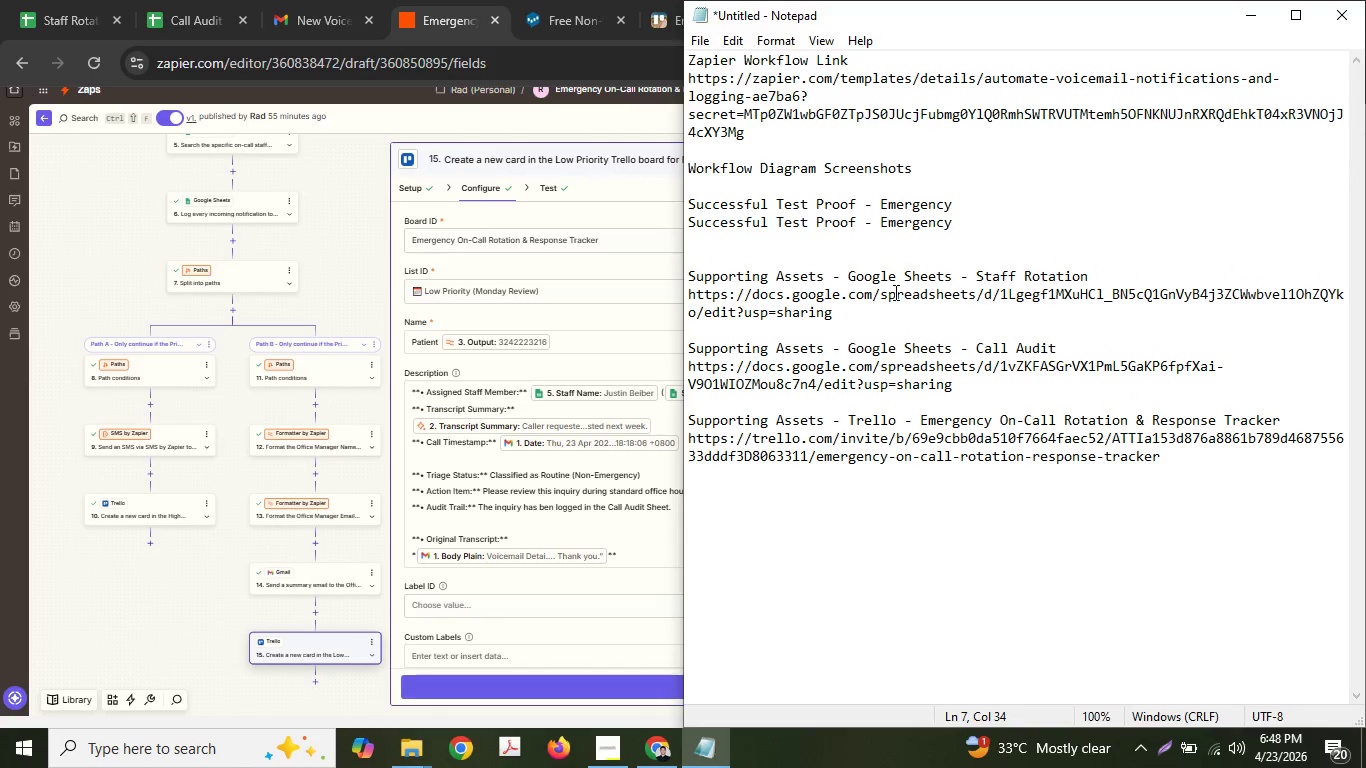 
hold_key(key=Backspace, duration=0.67)
 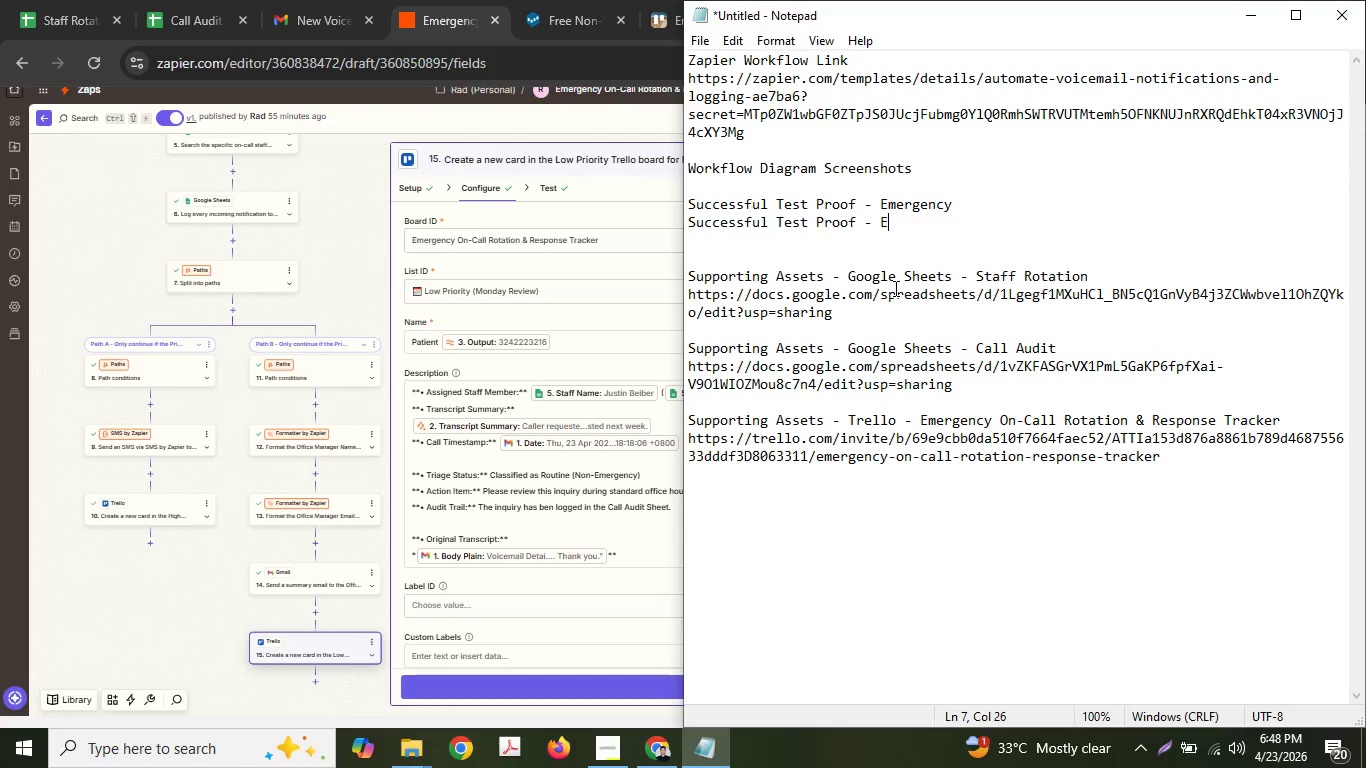 
key(Backspace)
key(Backspace)
type(Routine)
 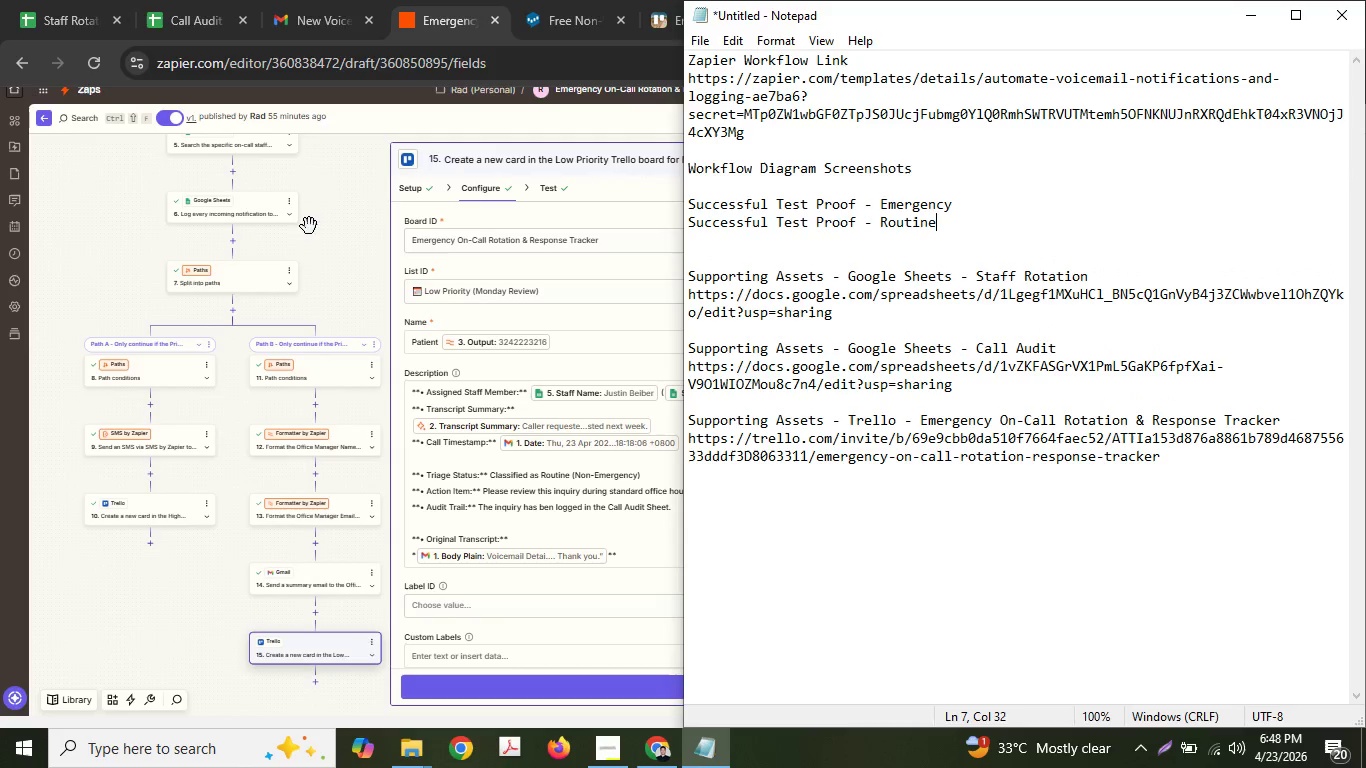 
left_click([337, 24])
 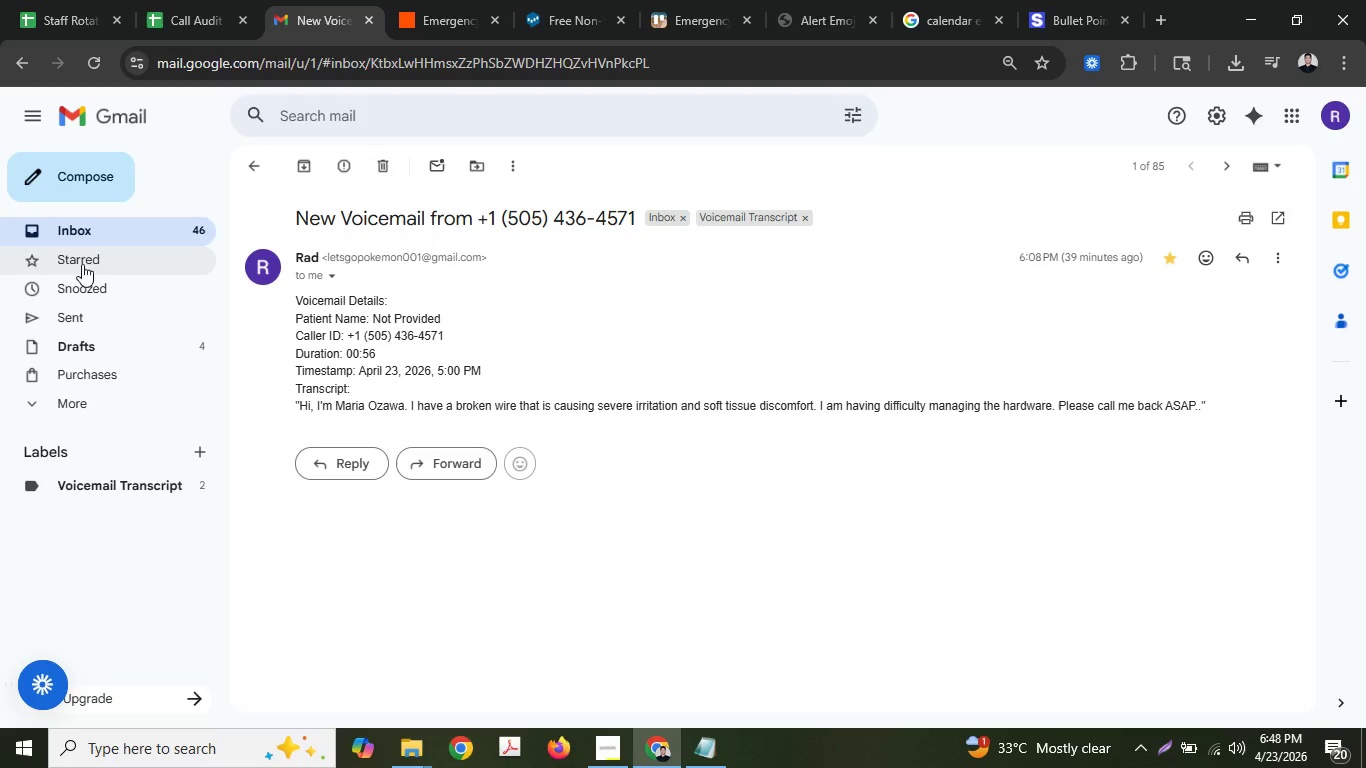 
left_click([108, 218])
 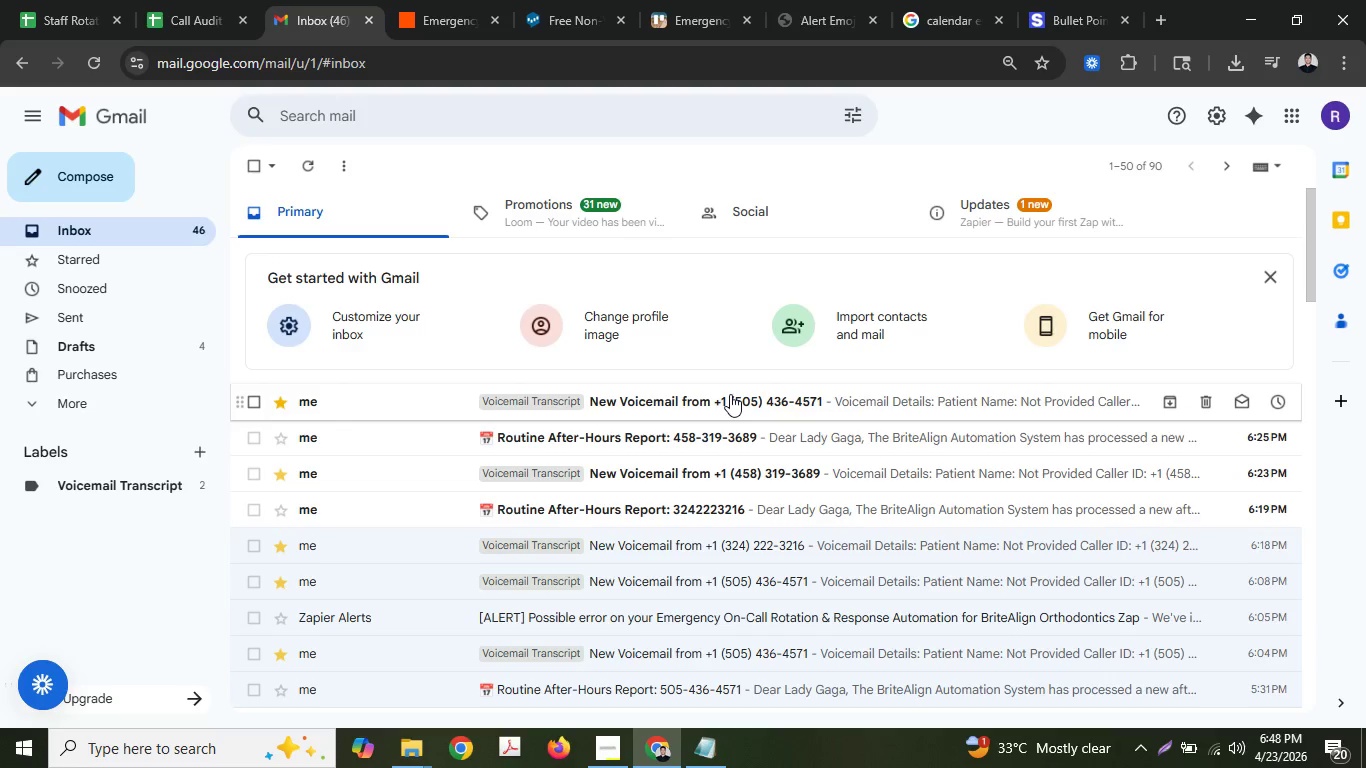 
scroll: coordinate [730, 392], scroll_direction: down, amount: 1.0
 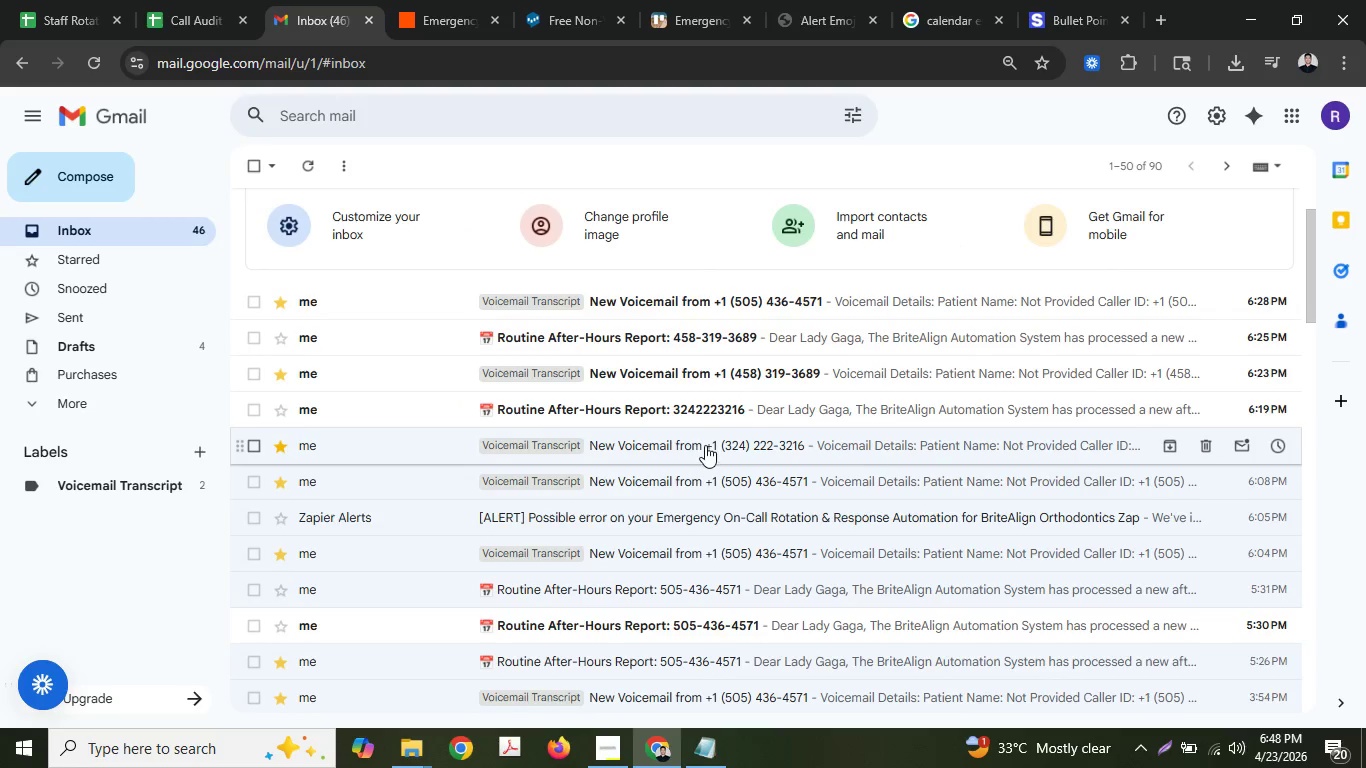 
scroll: coordinate [705, 444], scroll_direction: up, amount: 1.0
 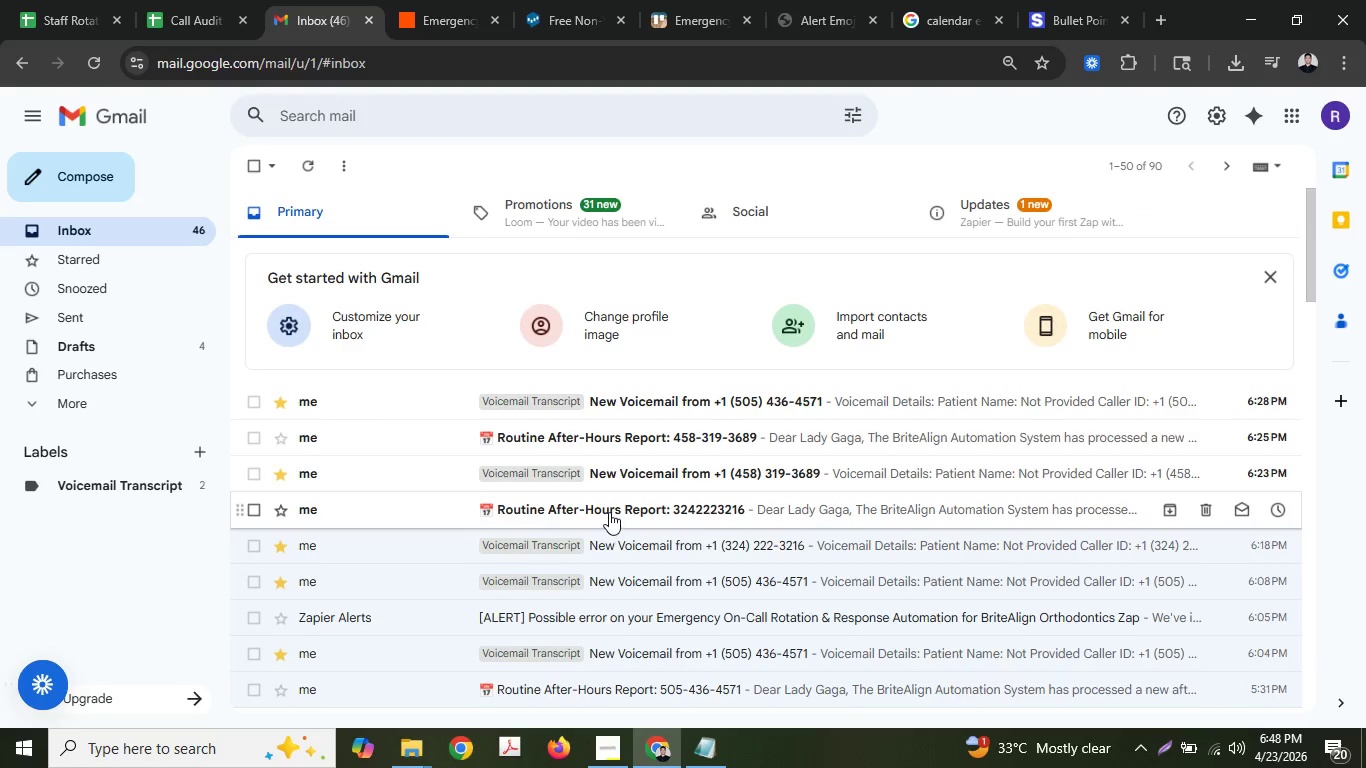 
wait(12.95)
 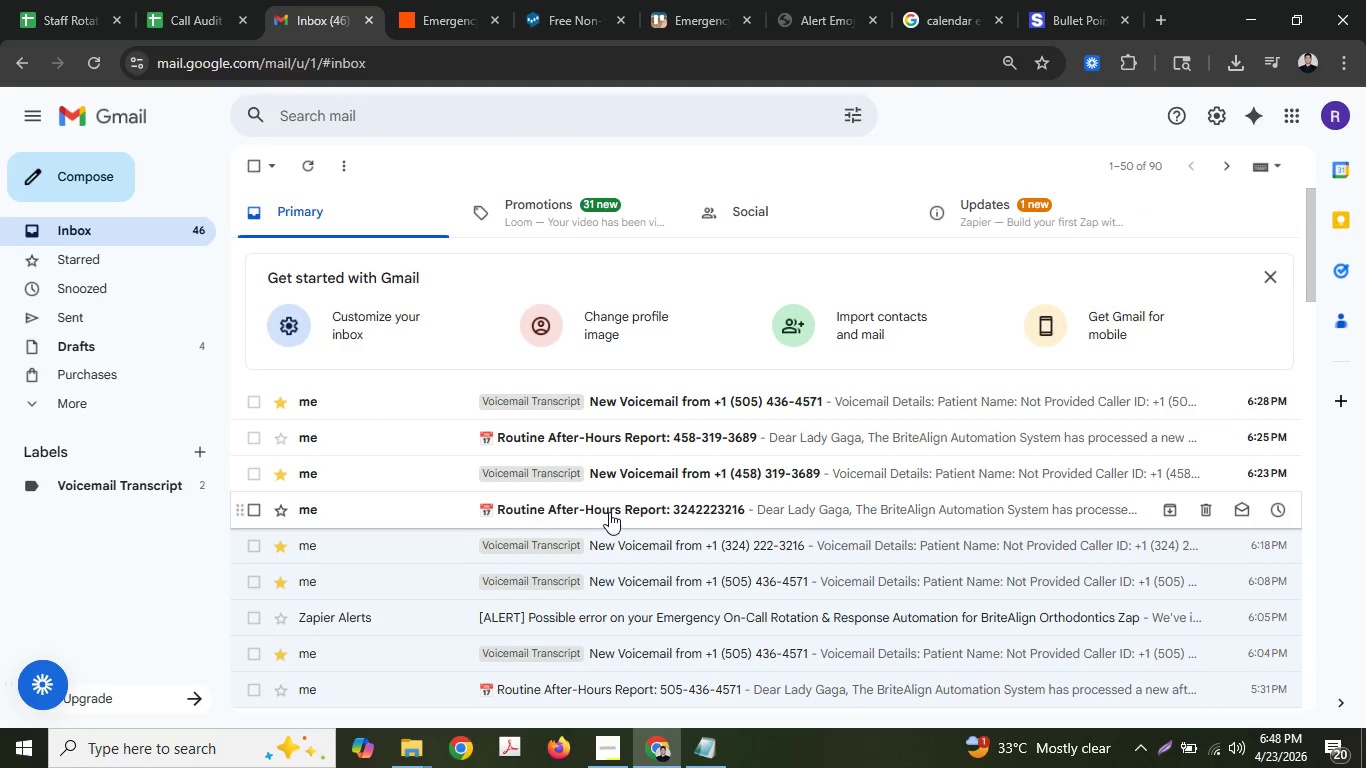 
left_click([641, 403])
 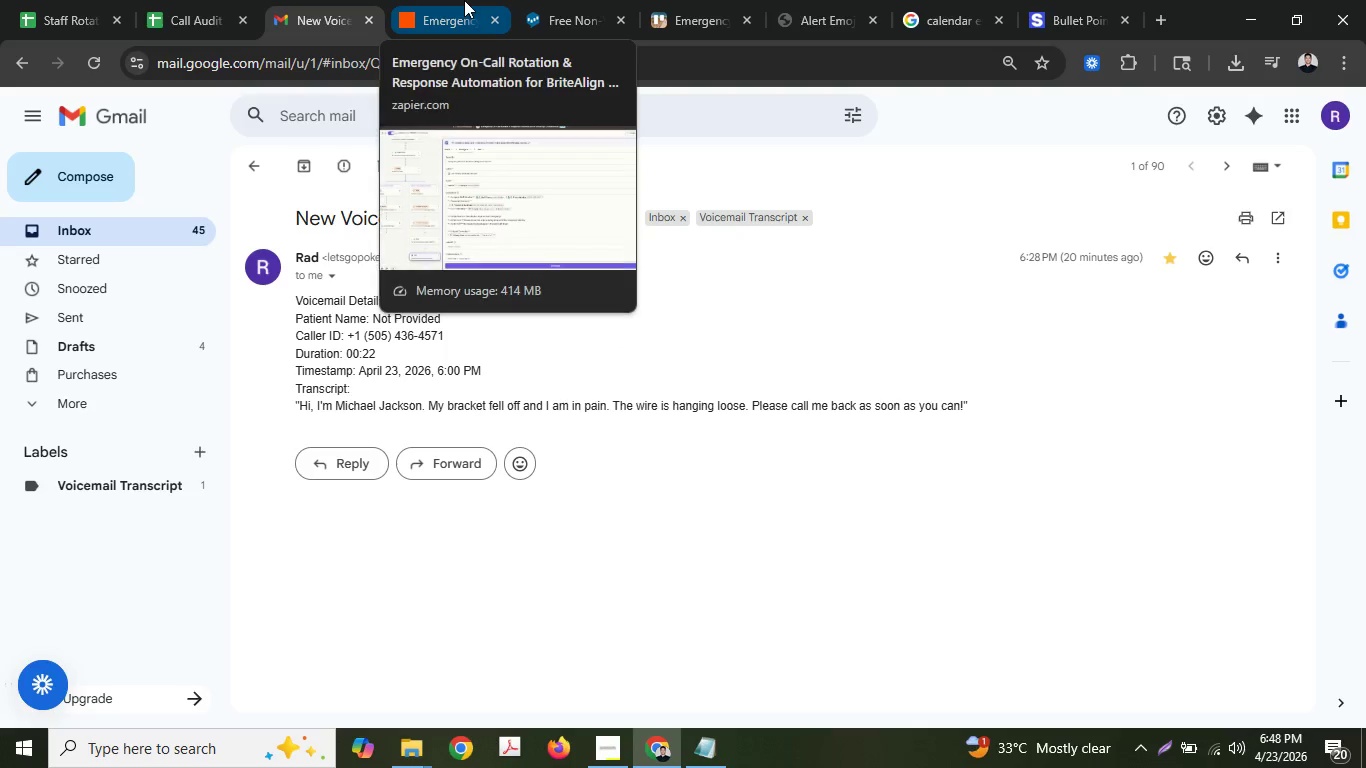 
wait(7.05)
 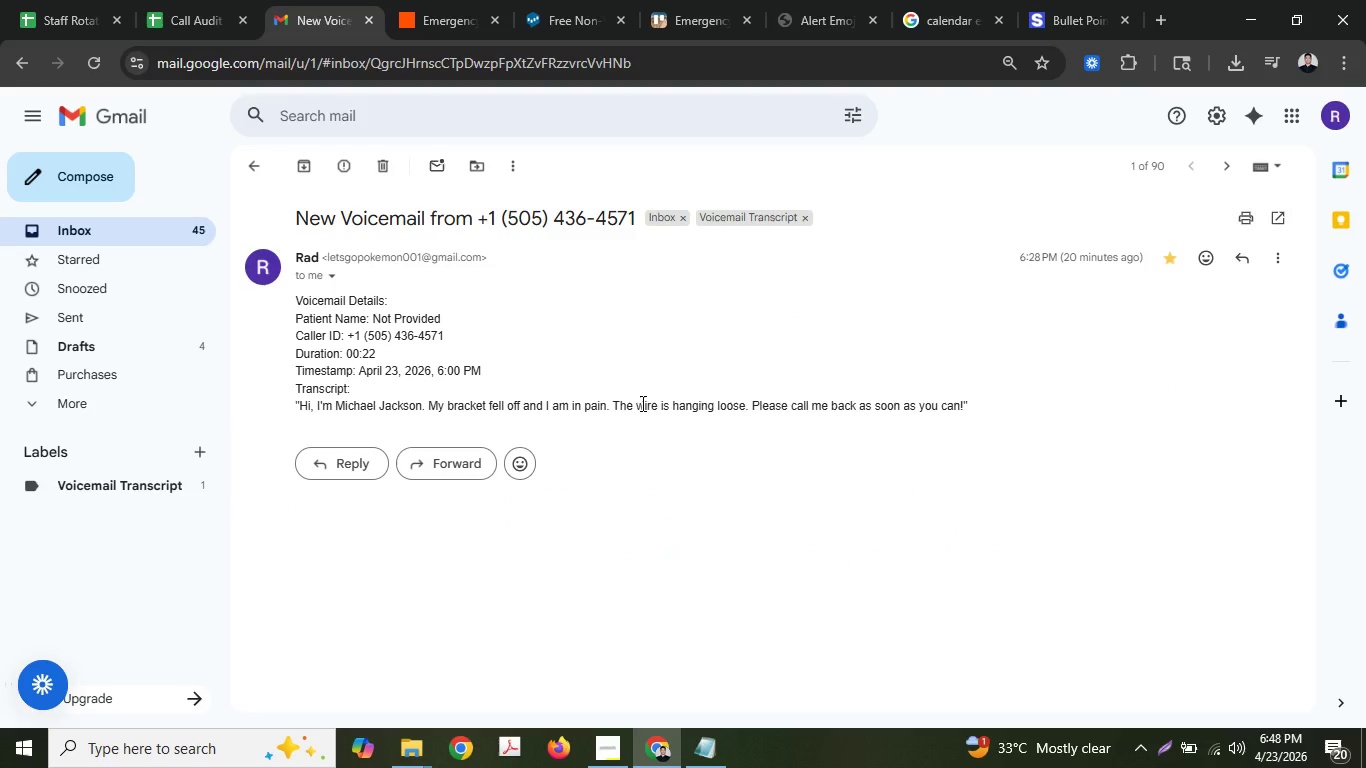 
left_click([464, 0])
 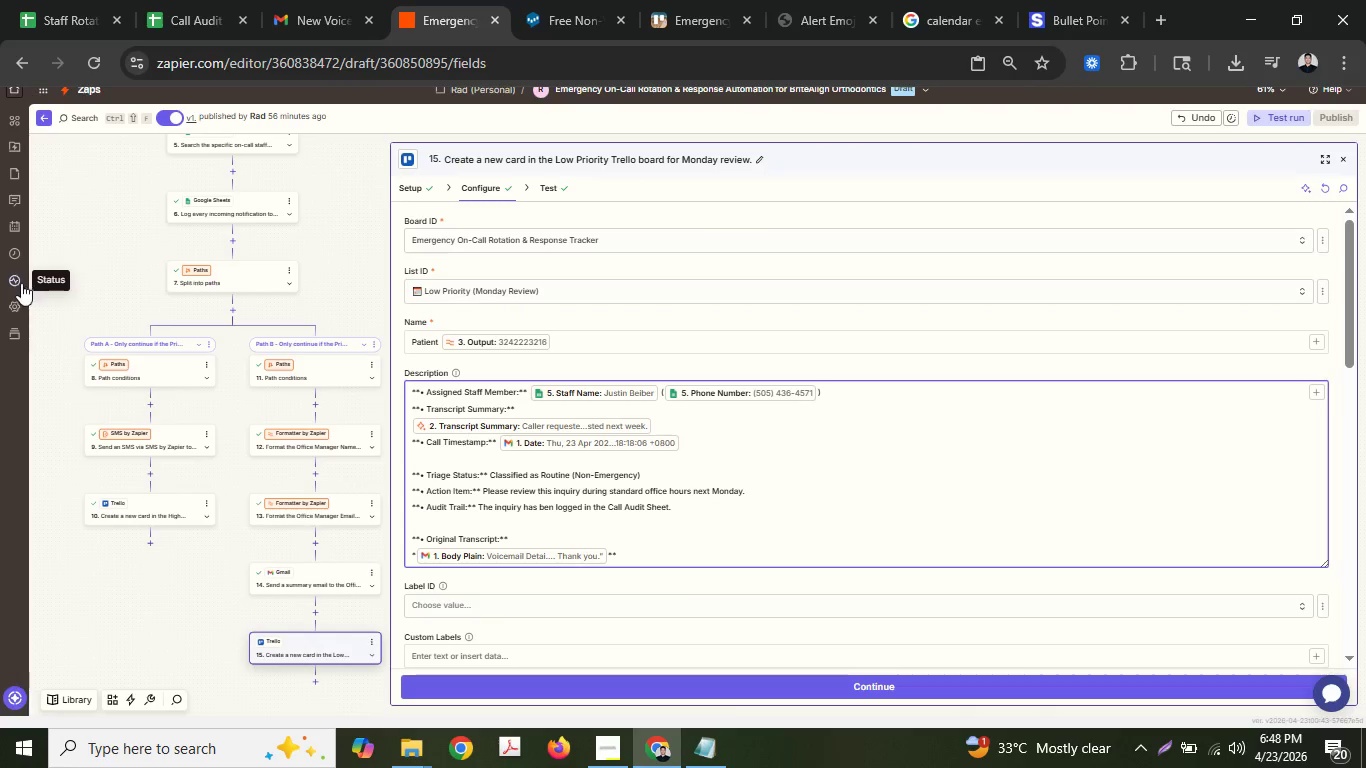 
left_click([20, 283])
 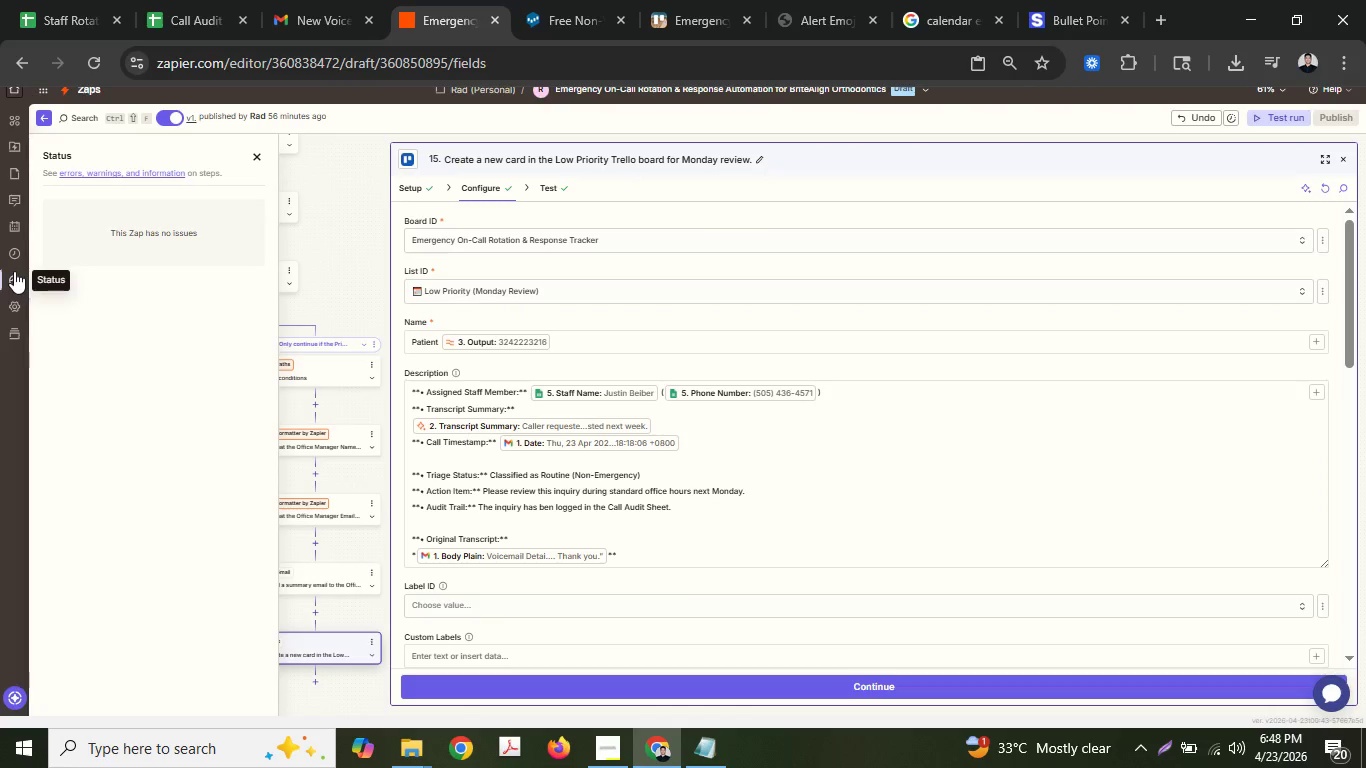 
left_click([14, 260])
 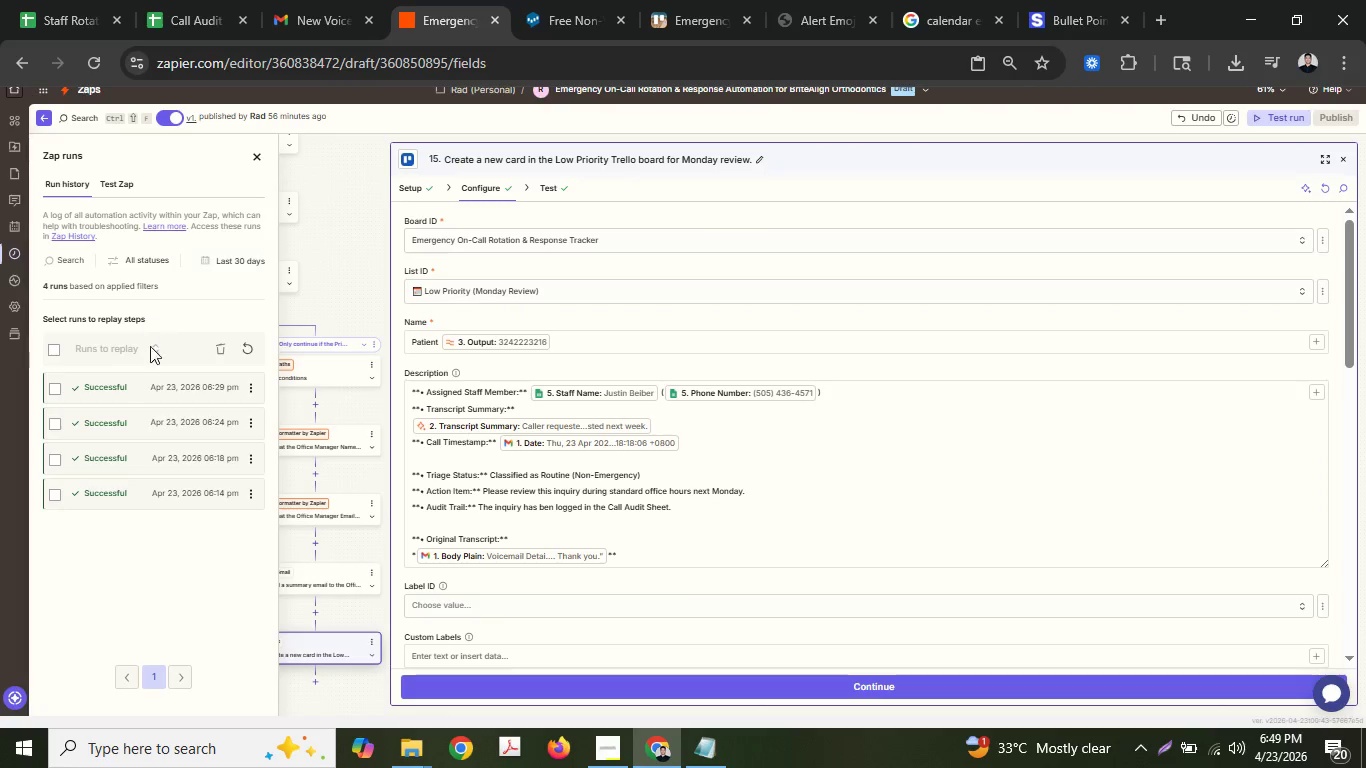 
left_click([150, 385])
 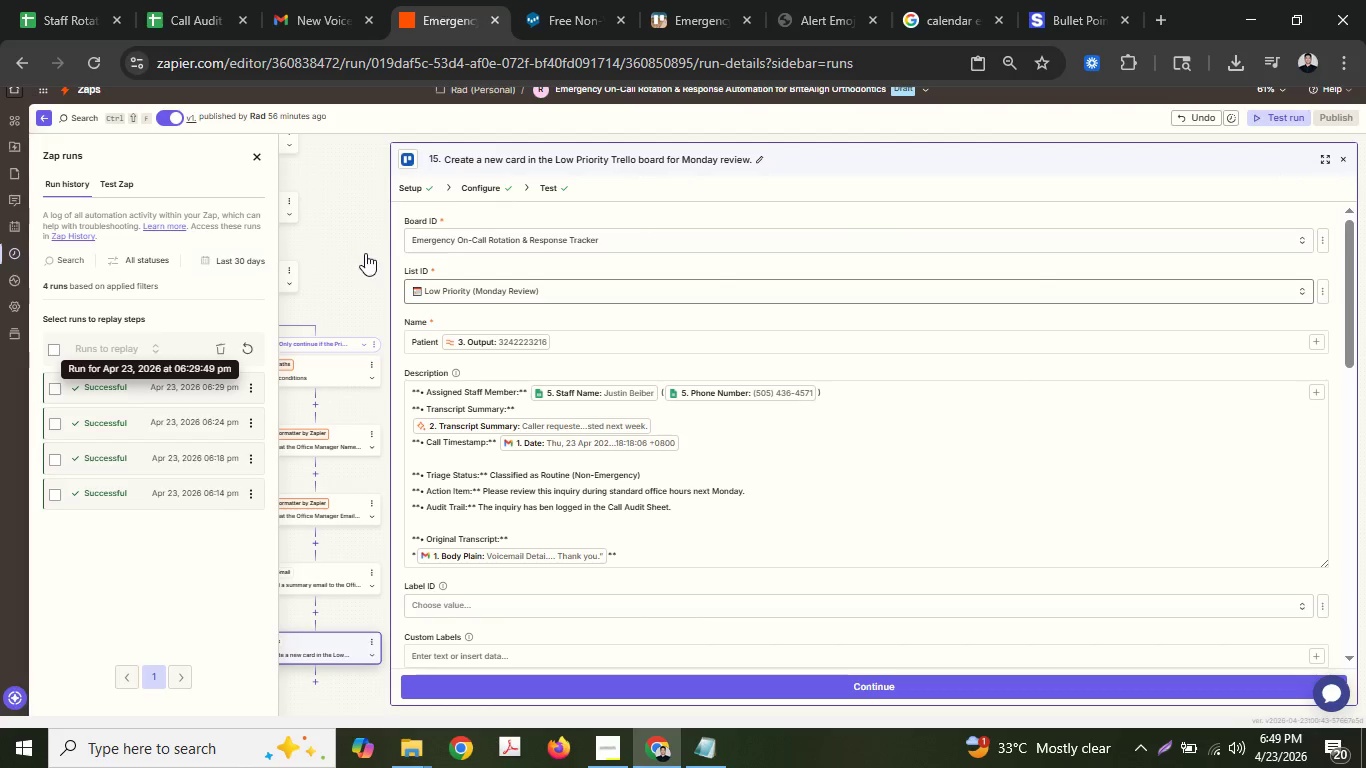 
left_click_drag(start_coordinate=[392, 245], to_coordinate=[724, 228])
 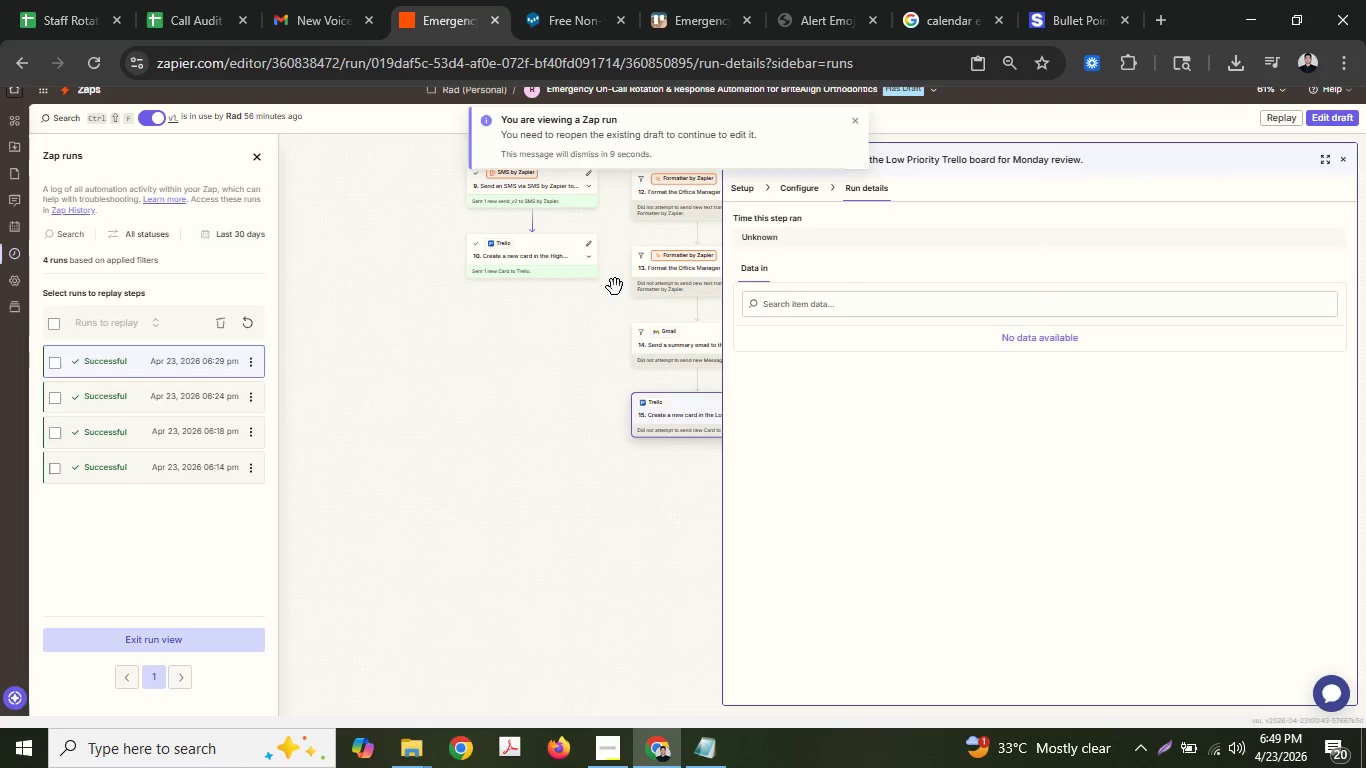 
scroll: coordinate [485, 573], scroll_direction: up, amount: 3.0
 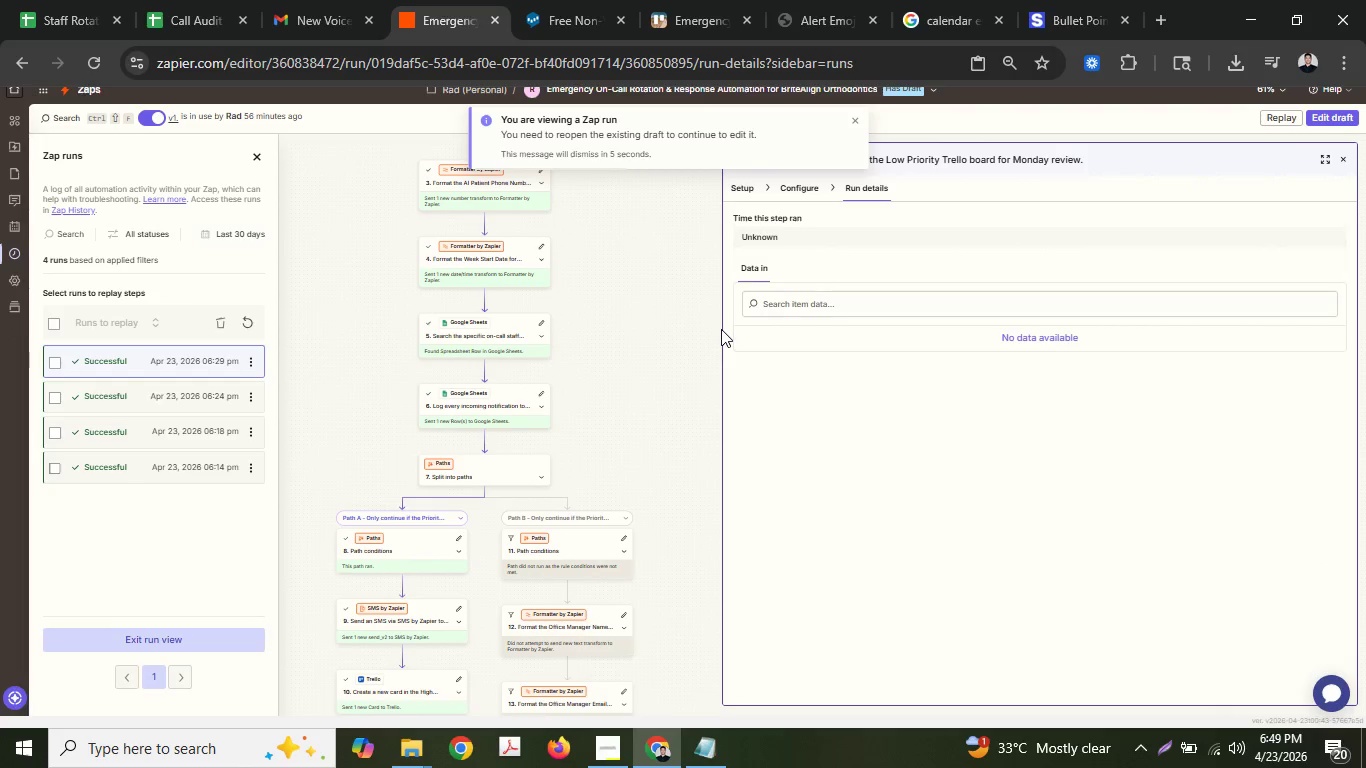 
left_click_drag(start_coordinate=[725, 328], to_coordinate=[714, 328])
 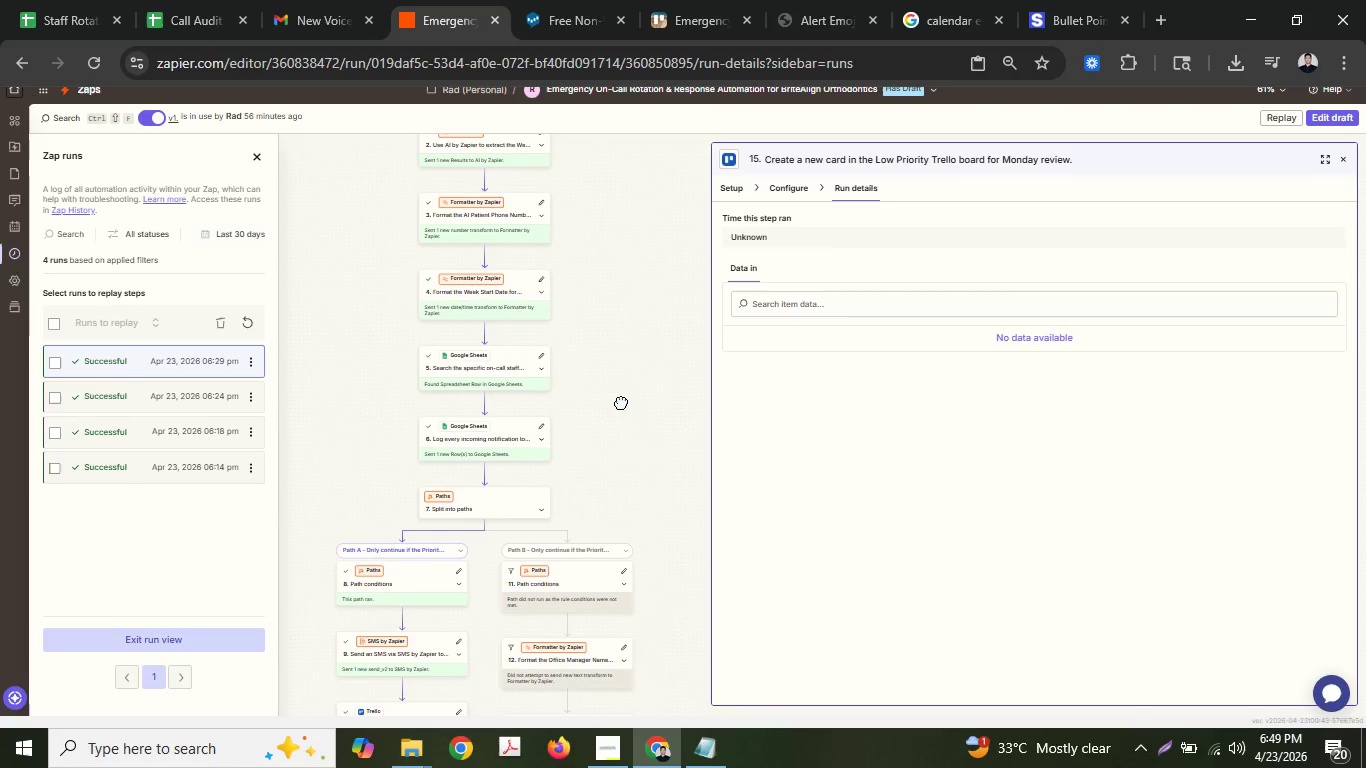 
hold_key(key=ControlLeft, duration=0.58)
scroll: coordinate [615, 401], scroll_direction: down, amount: 1.0
 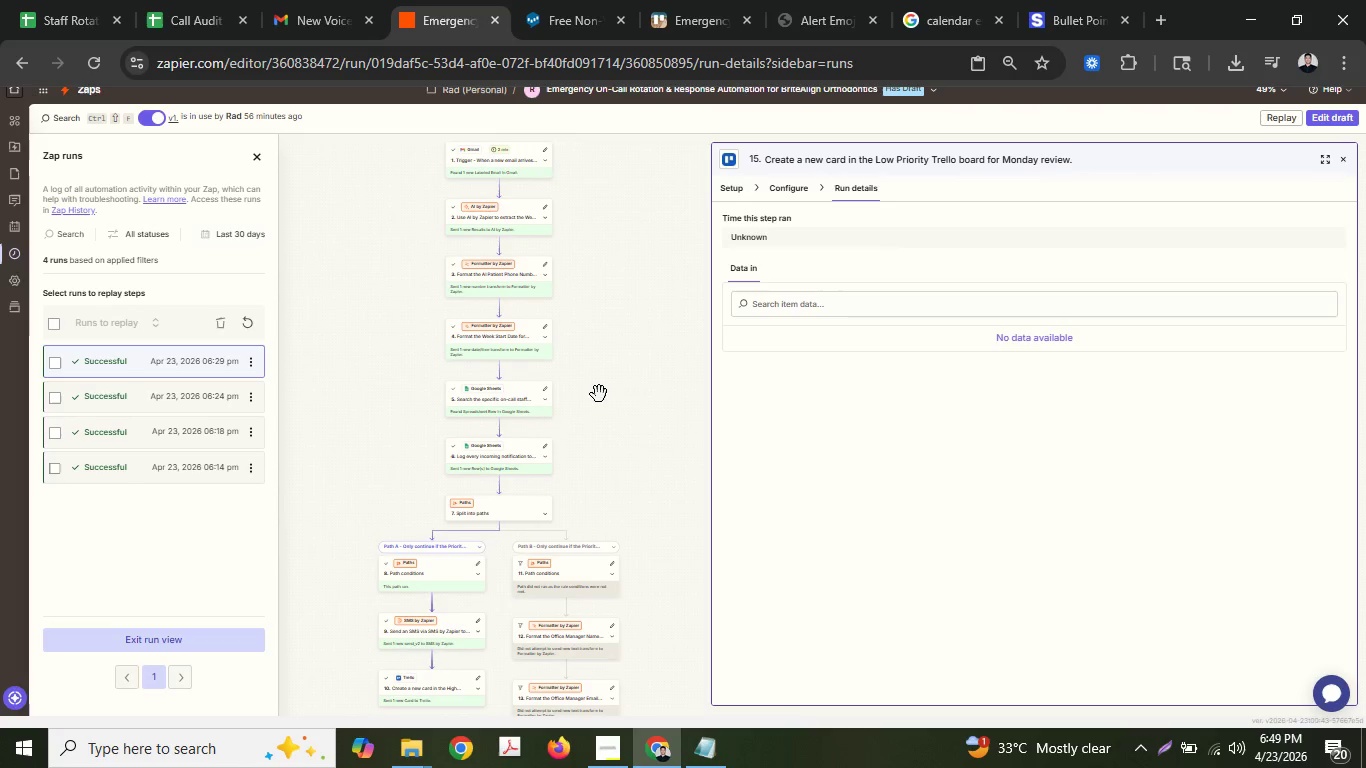 
hold_key(key=ControlLeft, duration=0.5)
scroll: coordinate [597, 377], scroll_direction: down, amount: 1.0
 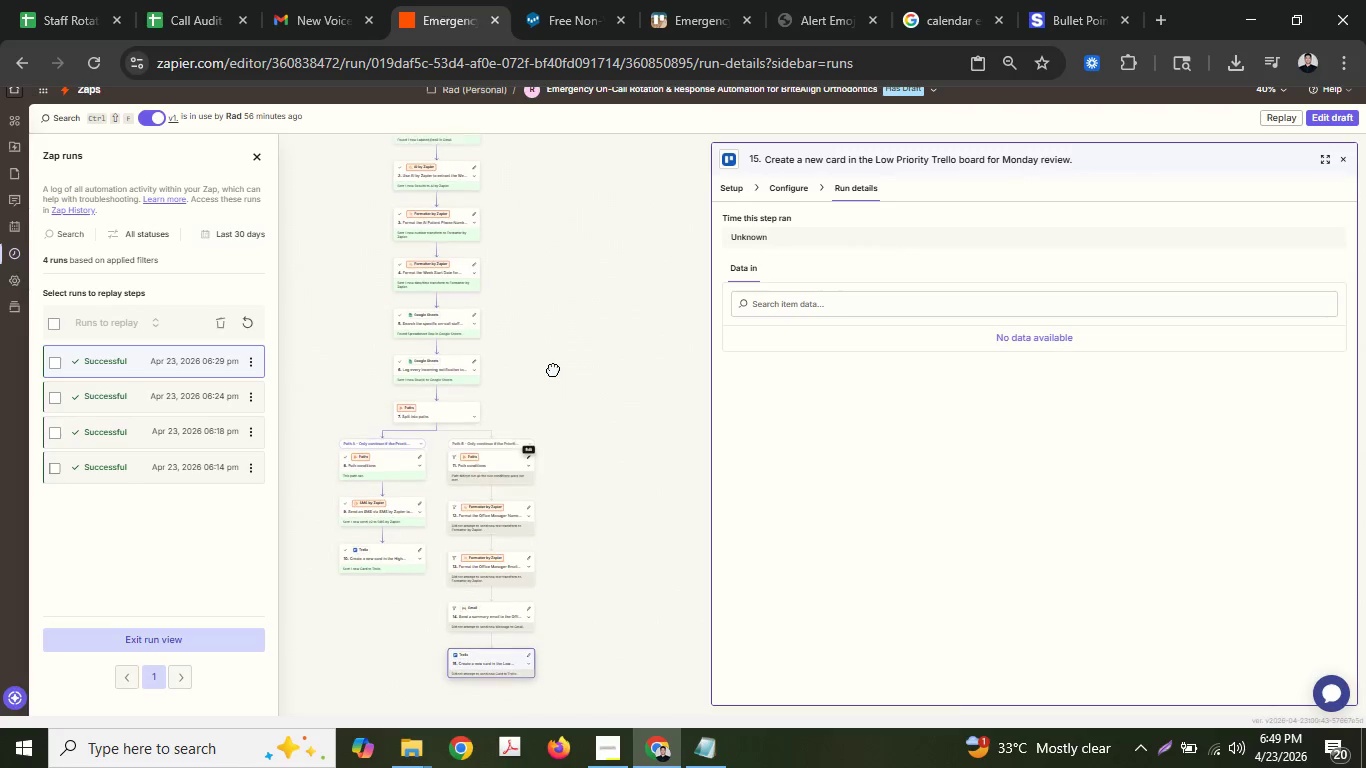 
wait(8.0)
 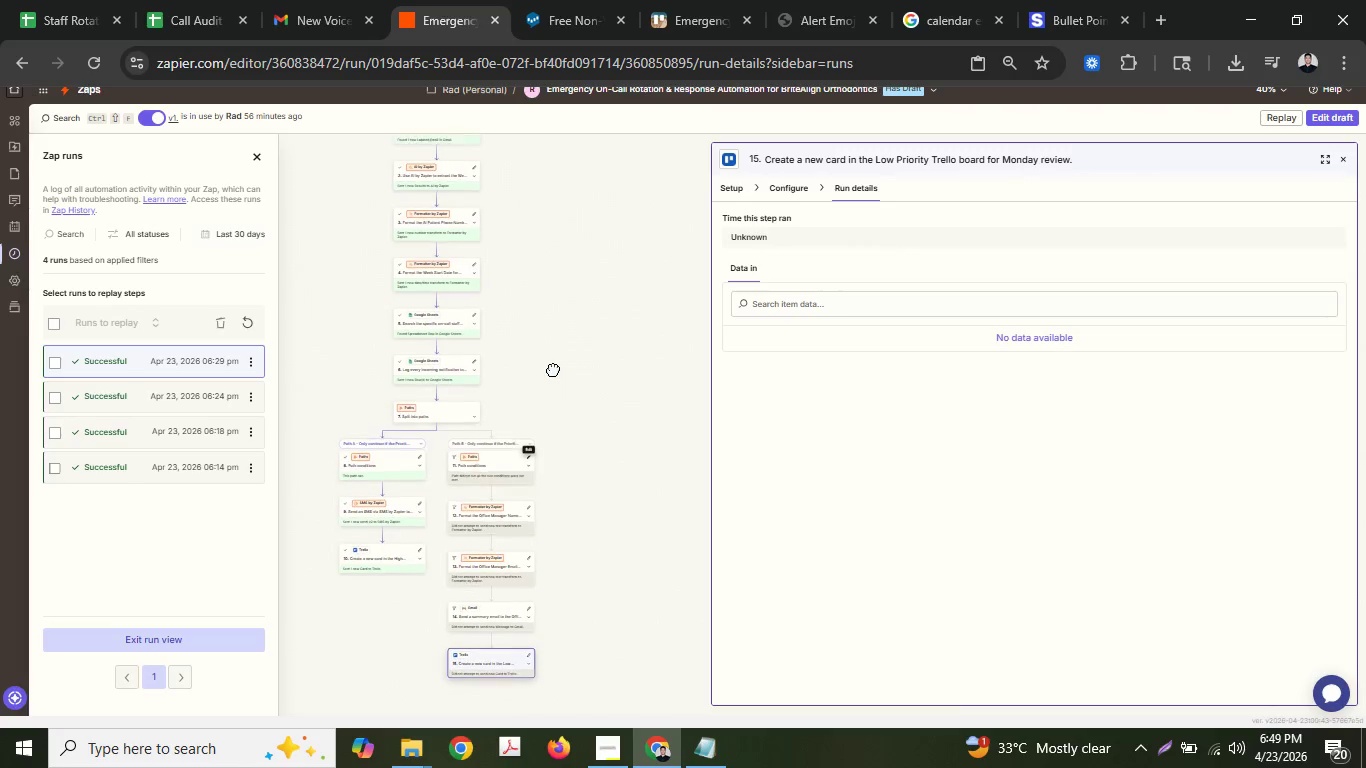 
left_click_drag(start_coordinate=[713, 360], to_coordinate=[497, 380])
 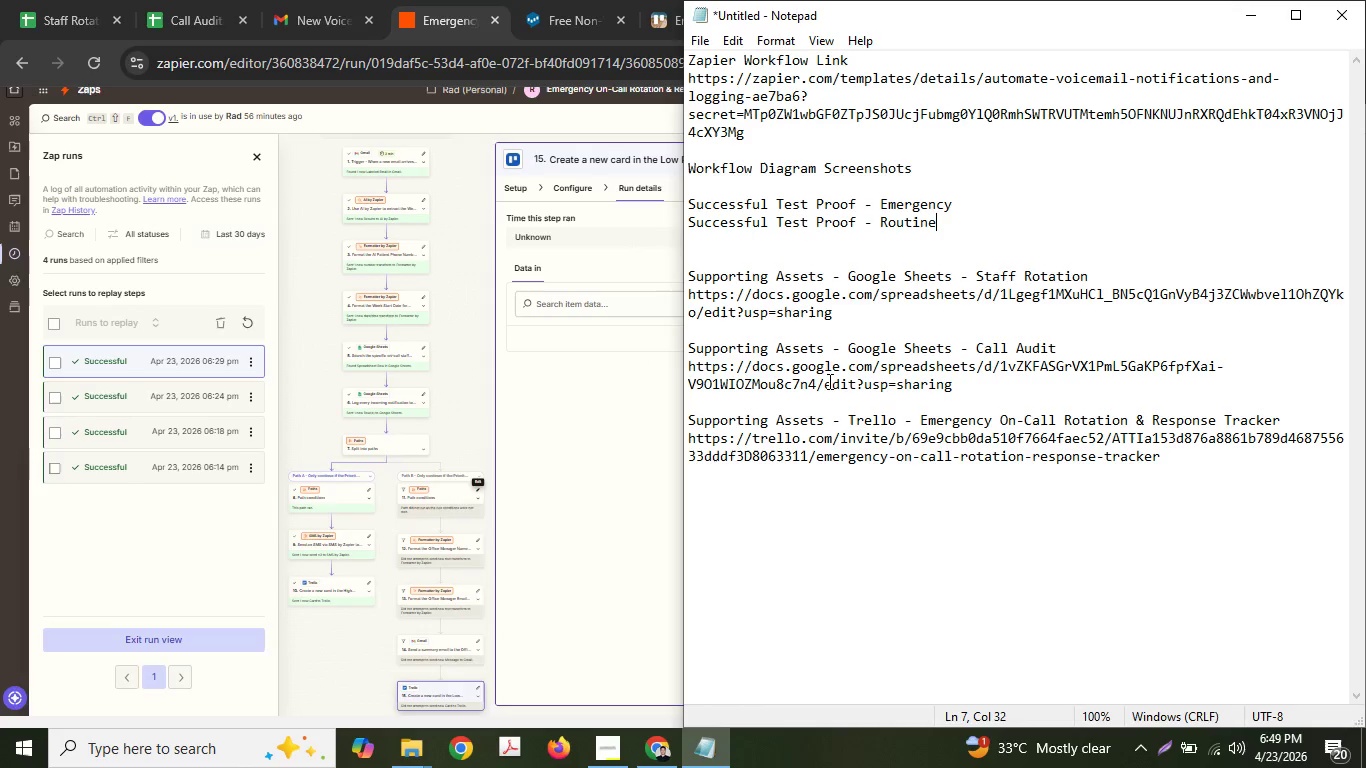 
left_click_drag(start_coordinate=[982, 209], to_coordinate=[730, 207])
 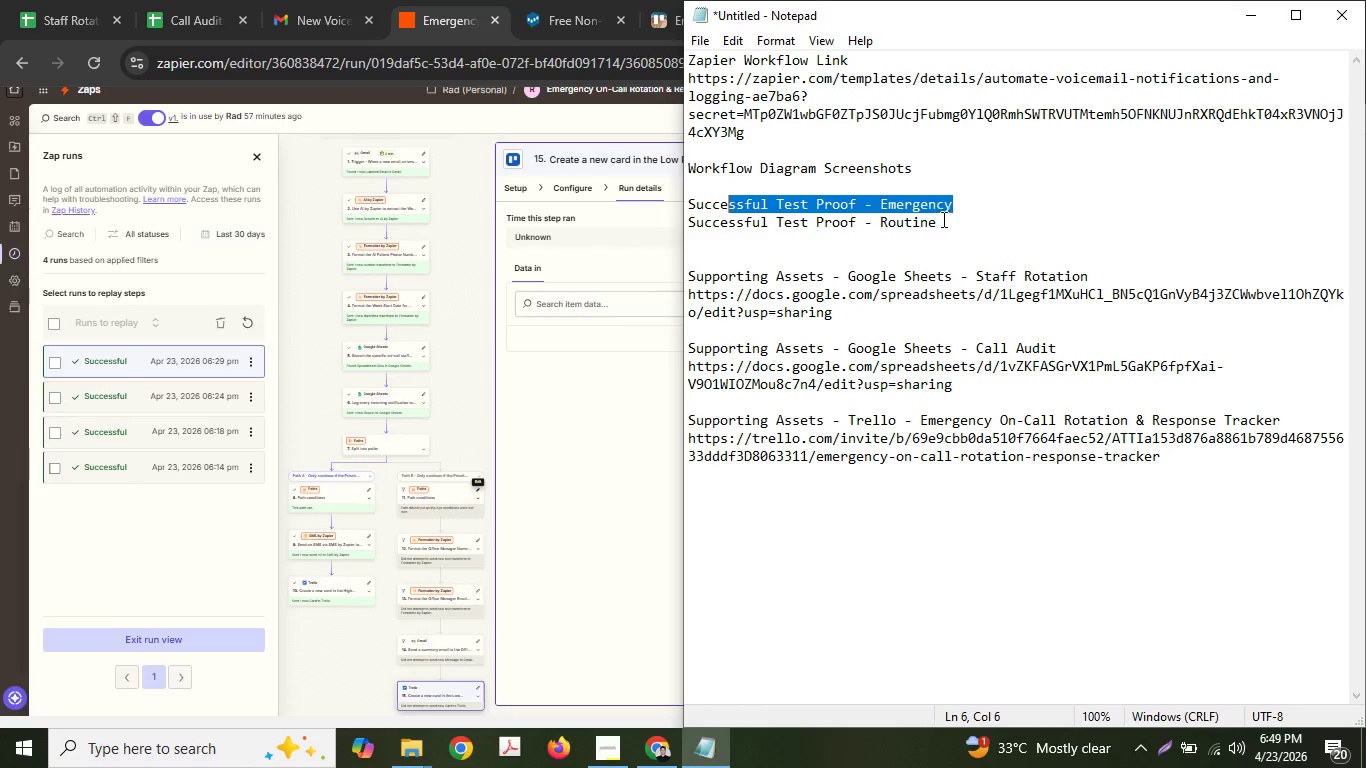 
left_click_drag(start_coordinate=[942, 219], to_coordinate=[678, 222])
 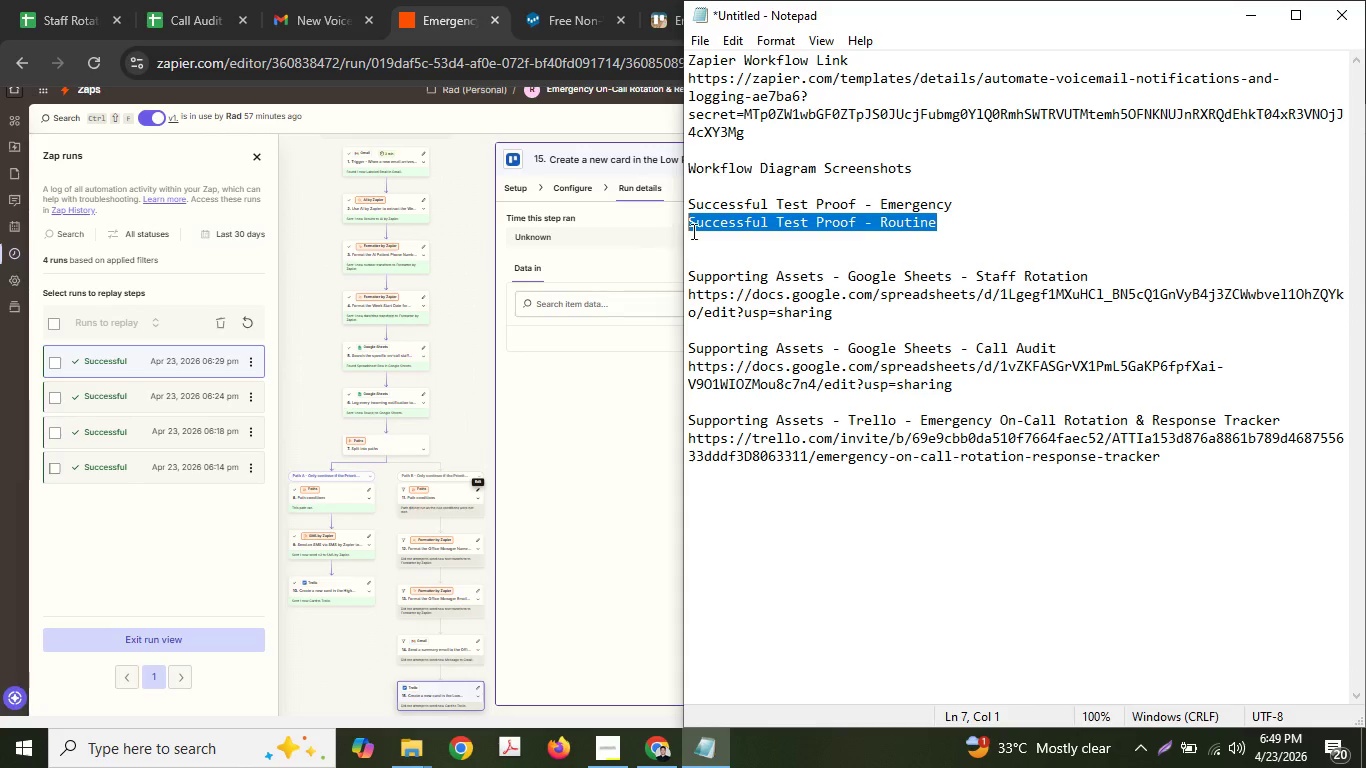 
key(Control+ControlLeft)
 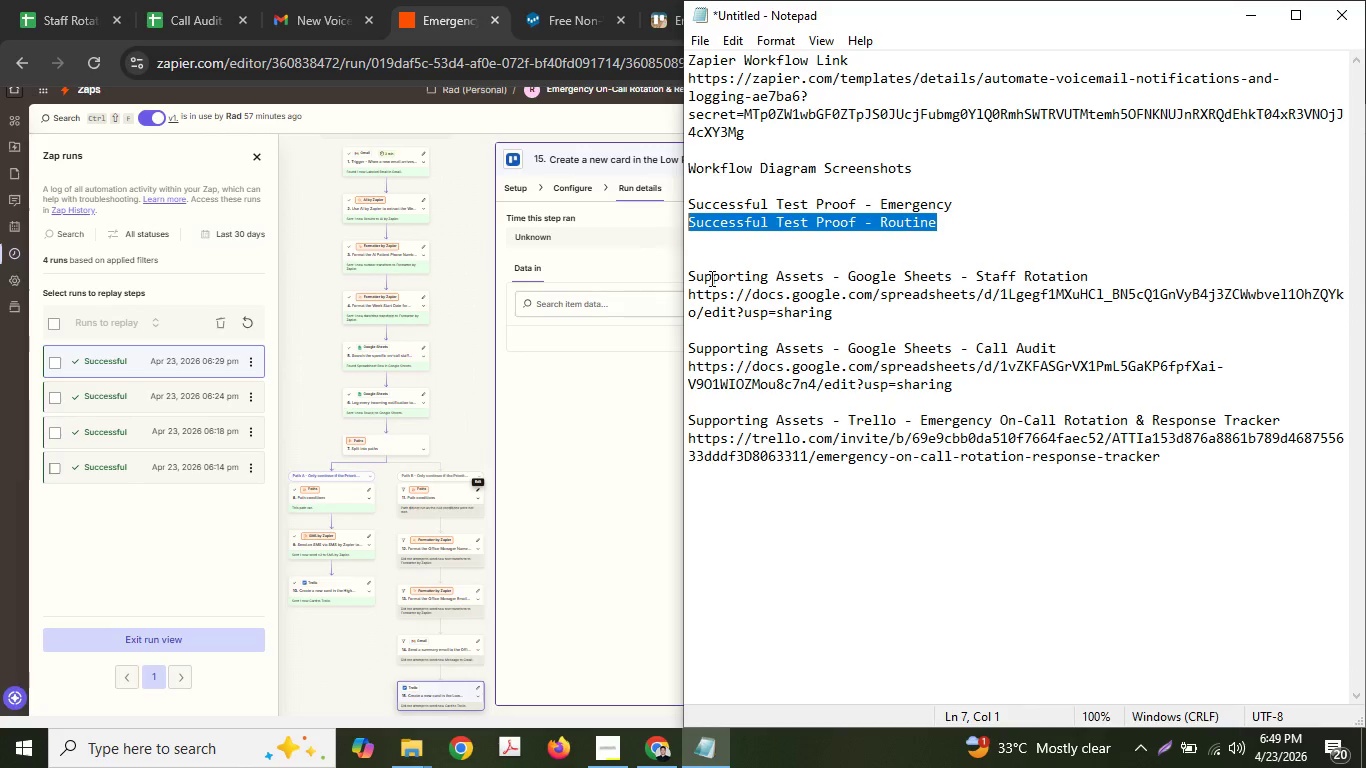 
key(Control+C)
 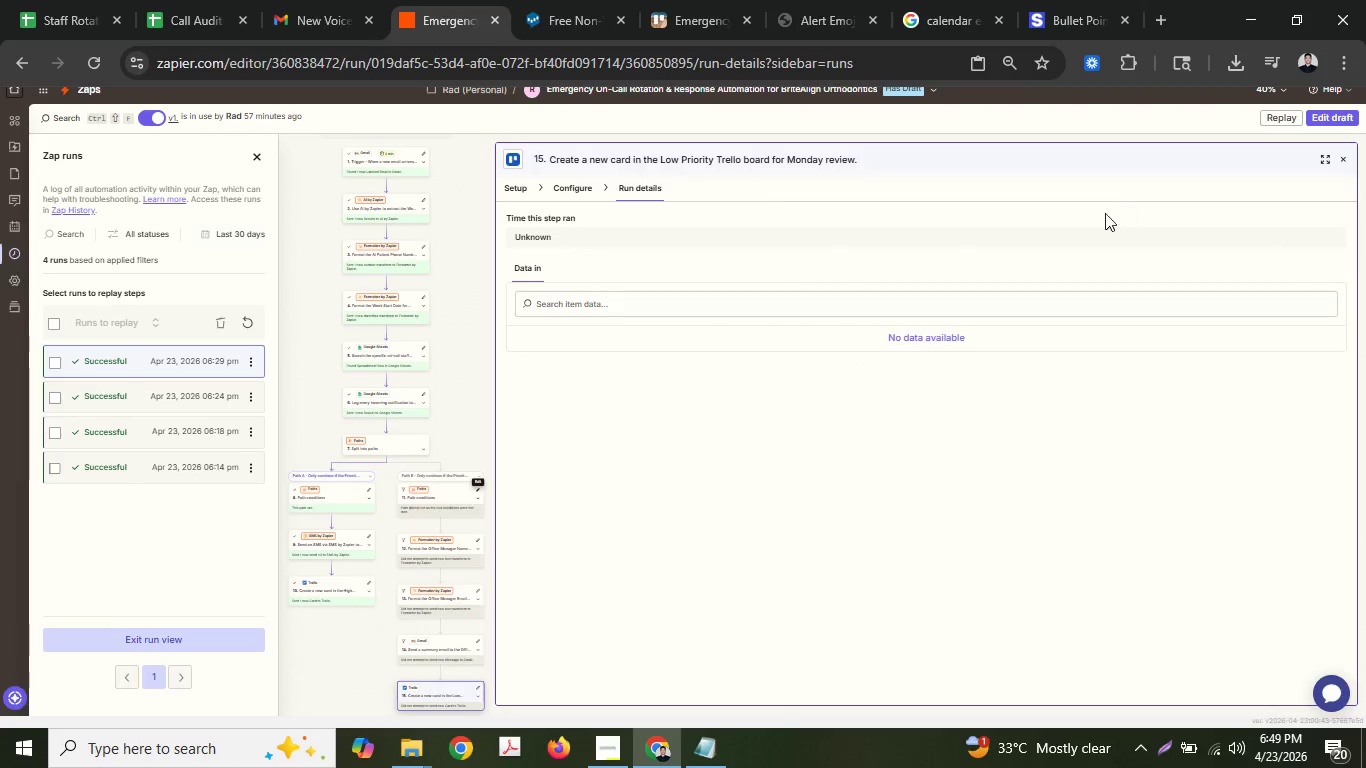 
left_click([719, 754])
 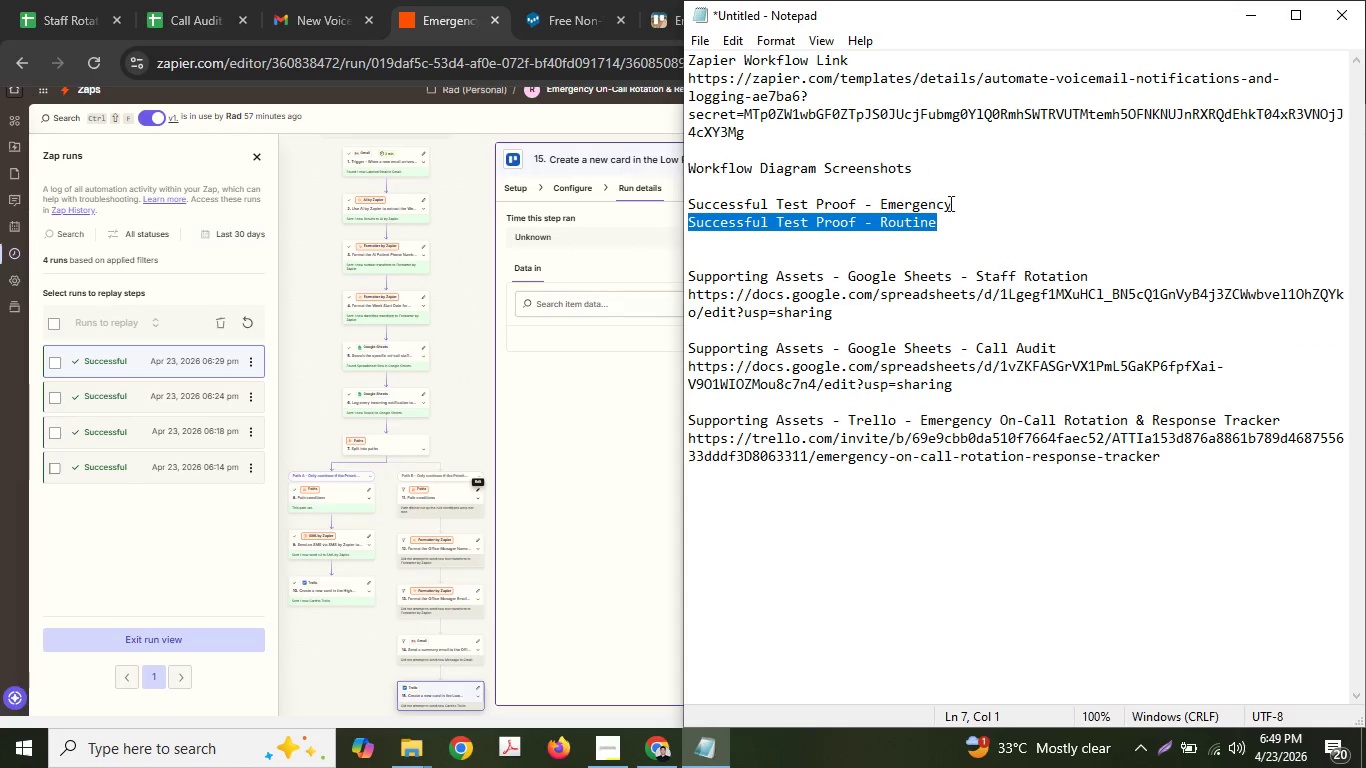 
left_click_drag(start_coordinate=[962, 210], to_coordinate=[686, 204])
 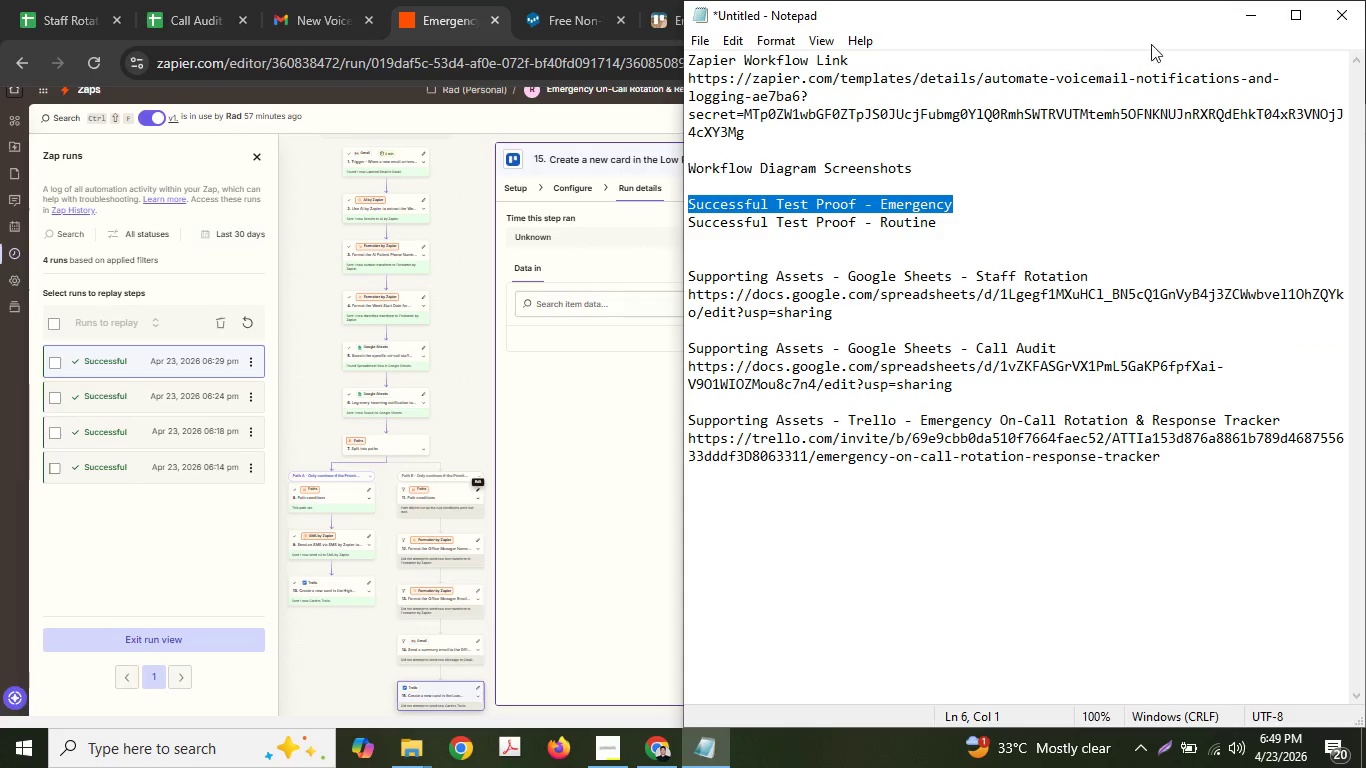 
key(Control+ControlLeft)
 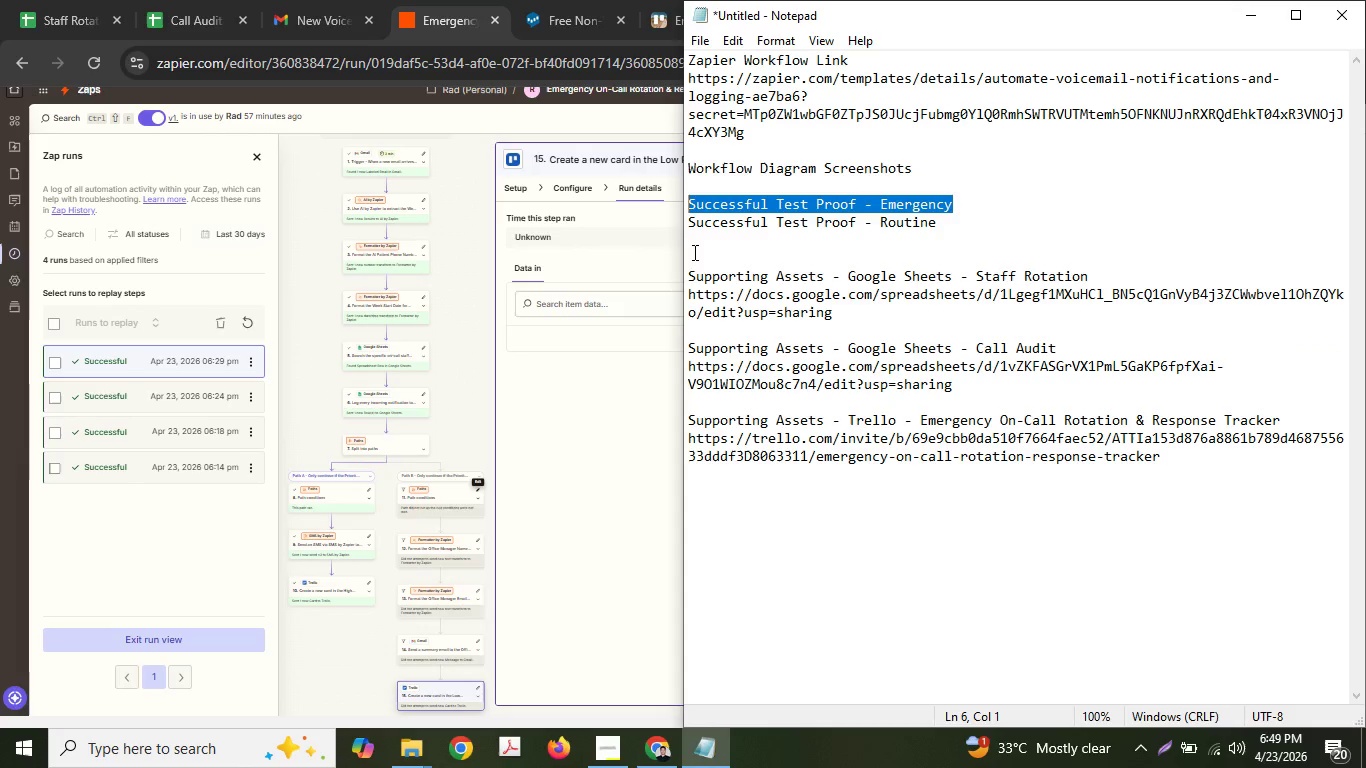 
key(Control+C)
 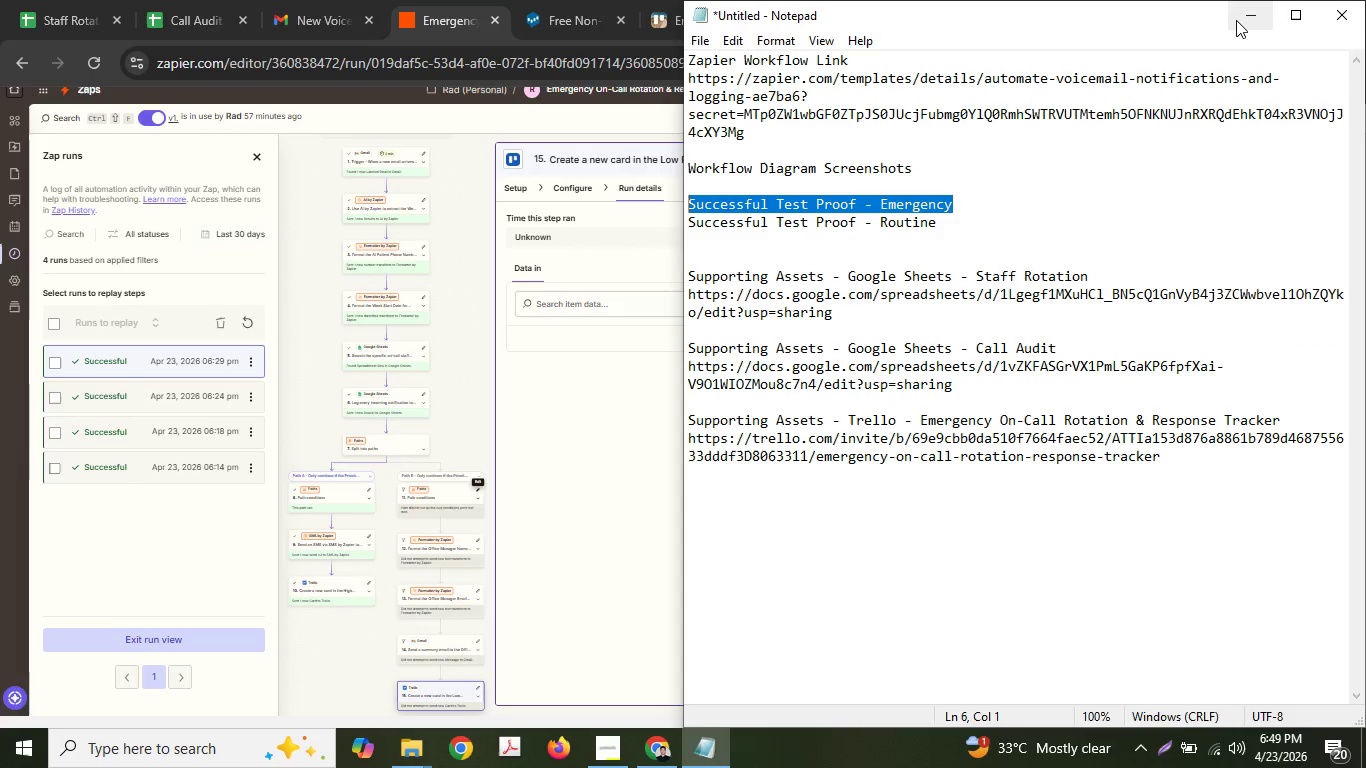 
left_click([1237, 18])
 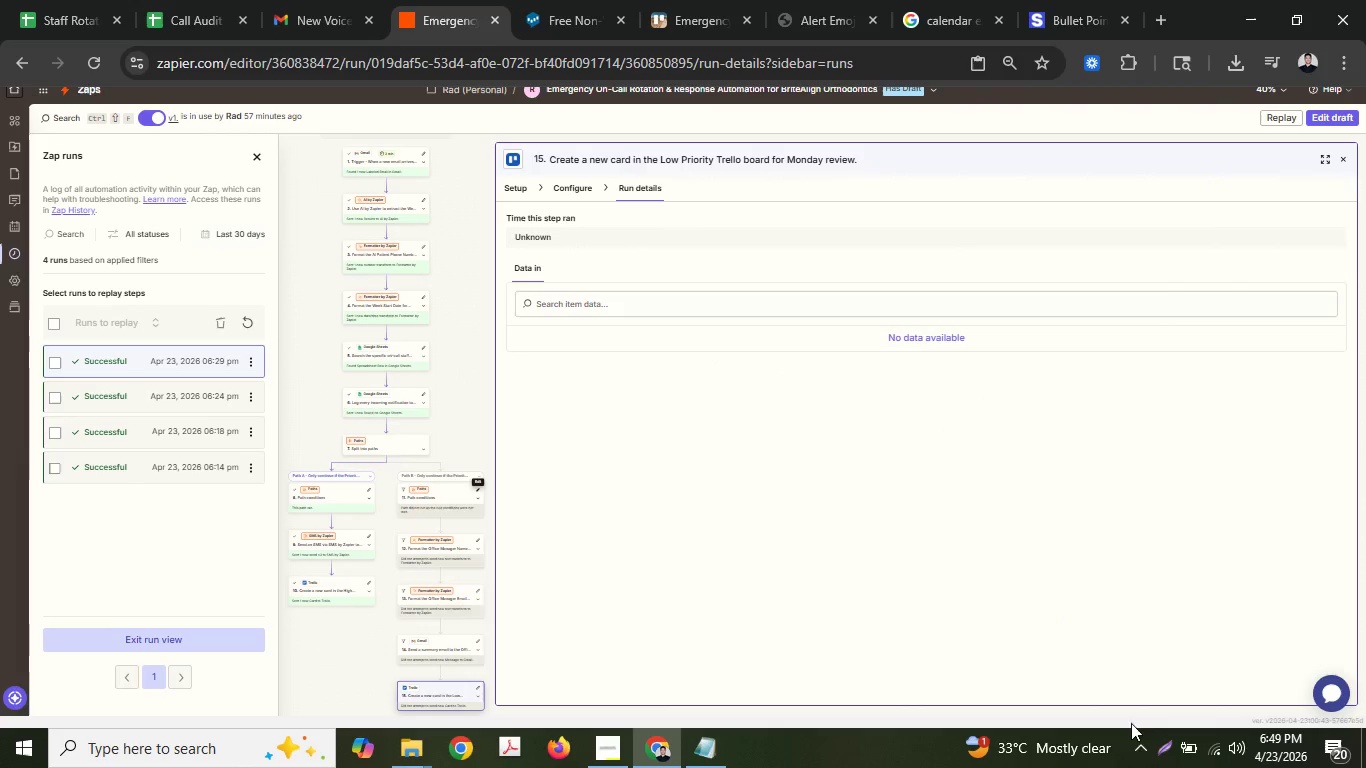 
left_click([1162, 746])
 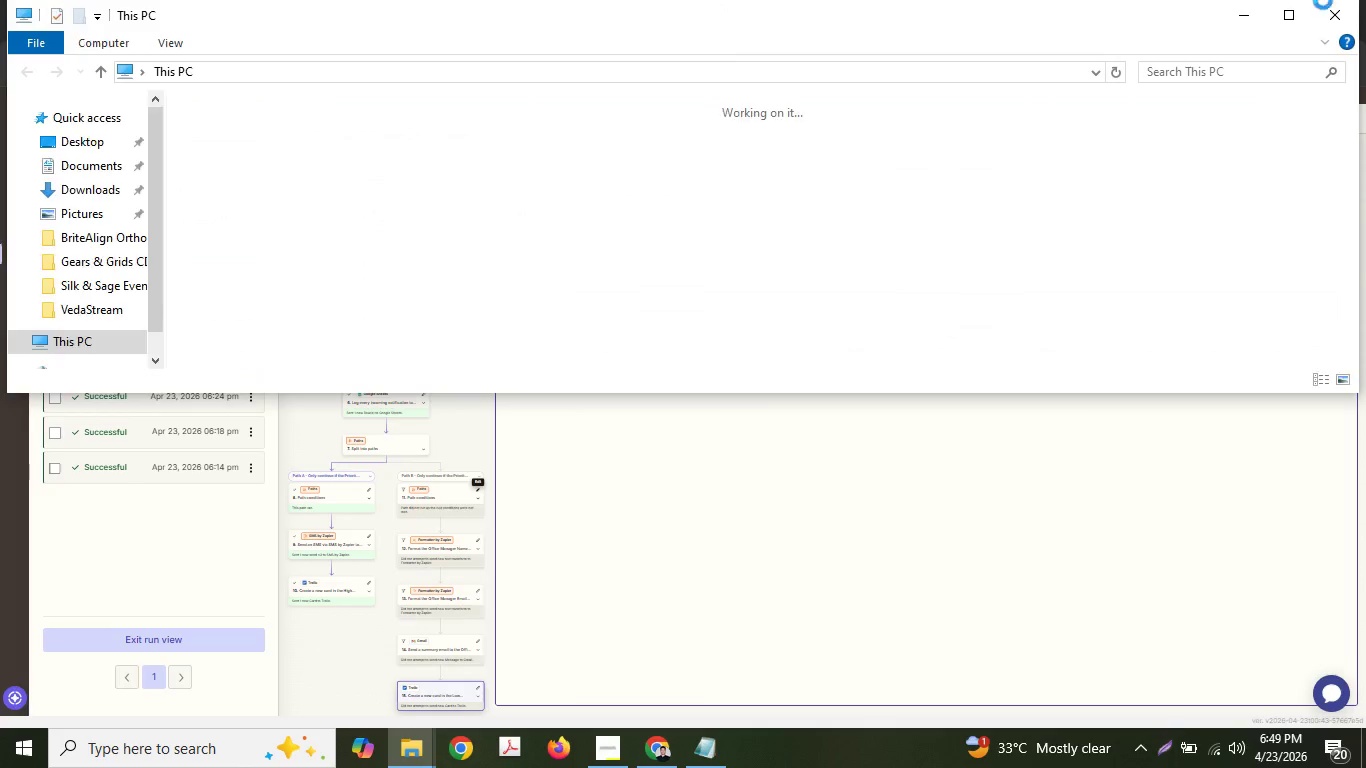 
left_click([1321, 22])
 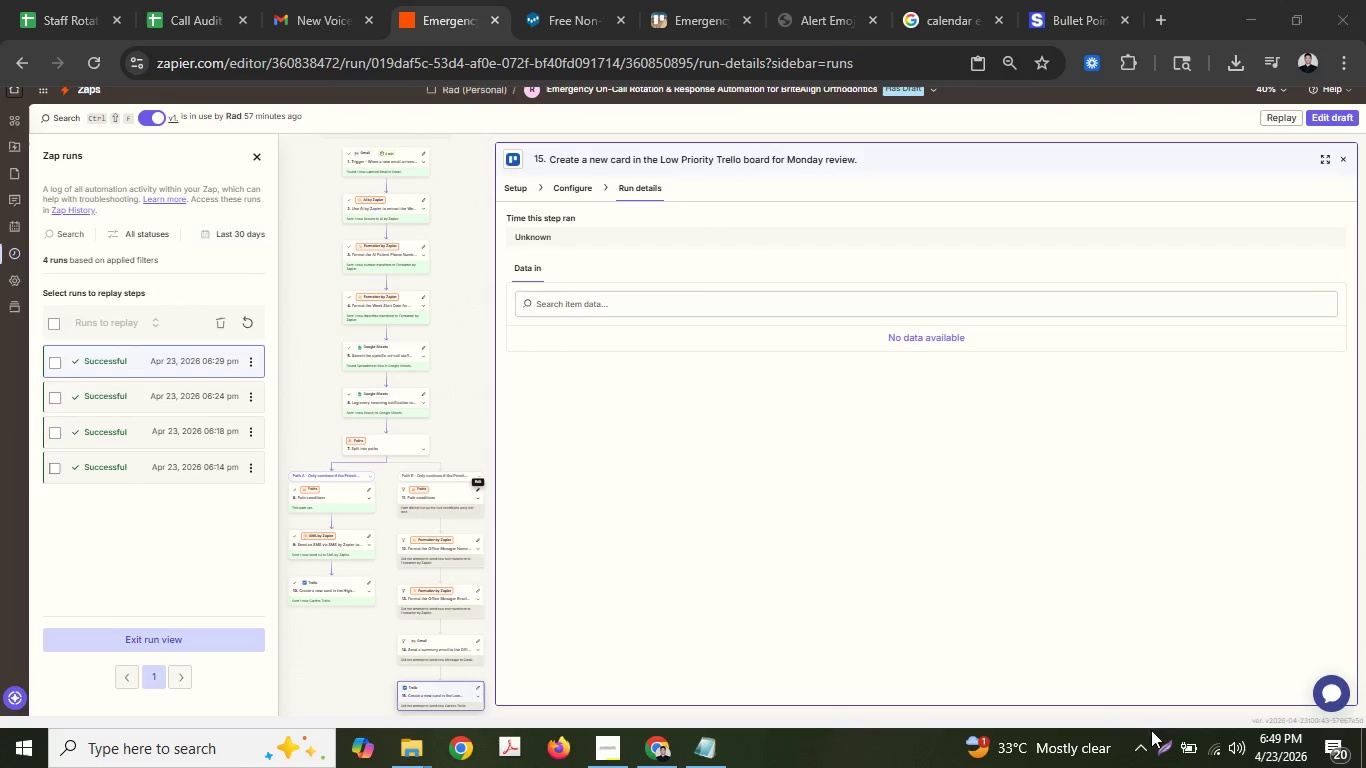 
left_click([1161, 740])
 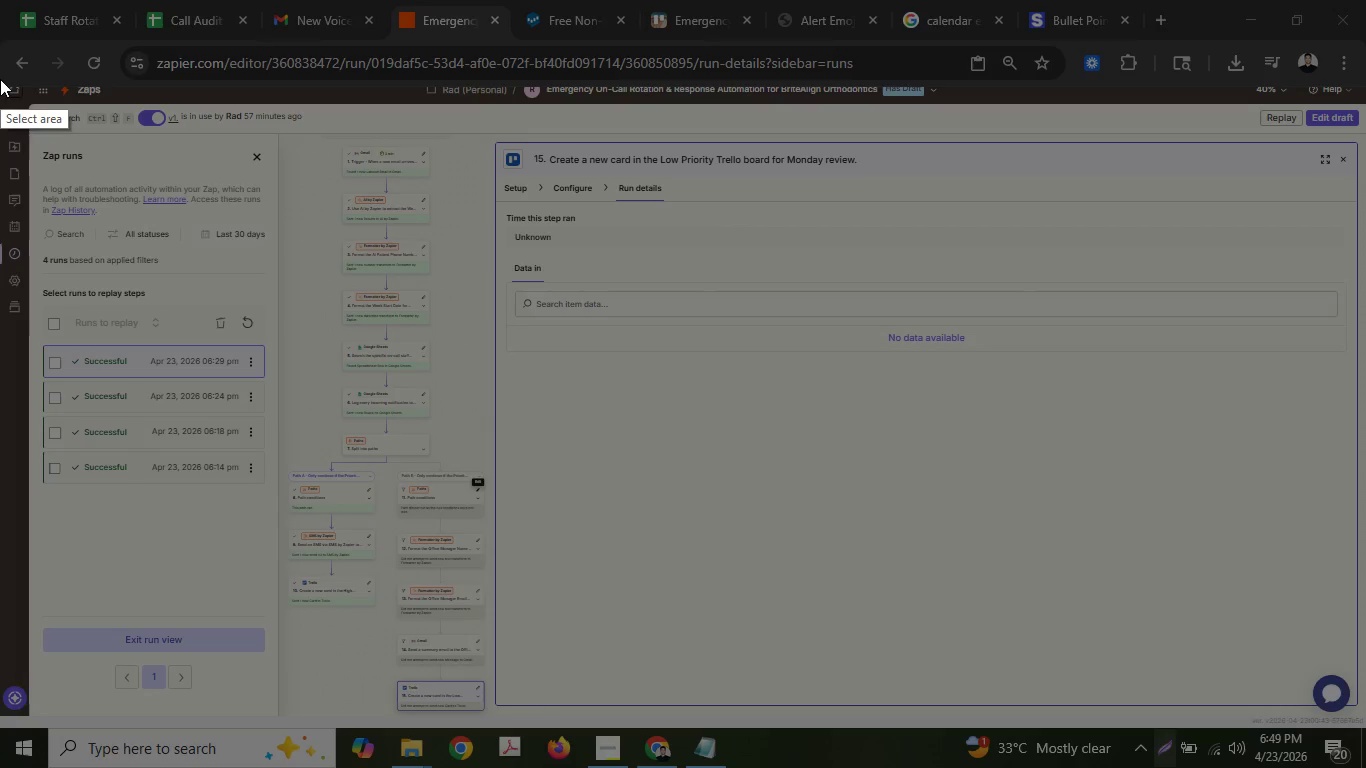 
left_click_drag(start_coordinate=[0, 79], to_coordinate=[1365, 728])
 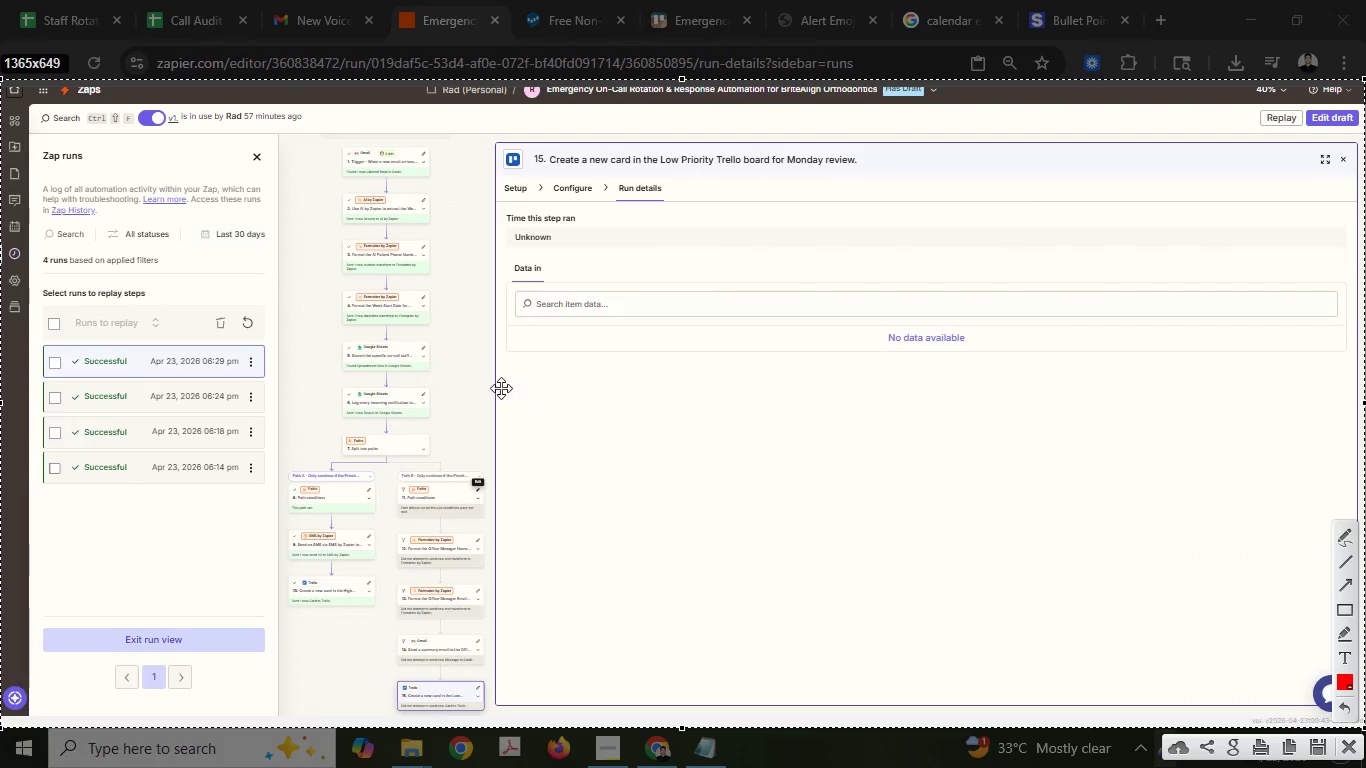 
right_click([501, 387])
 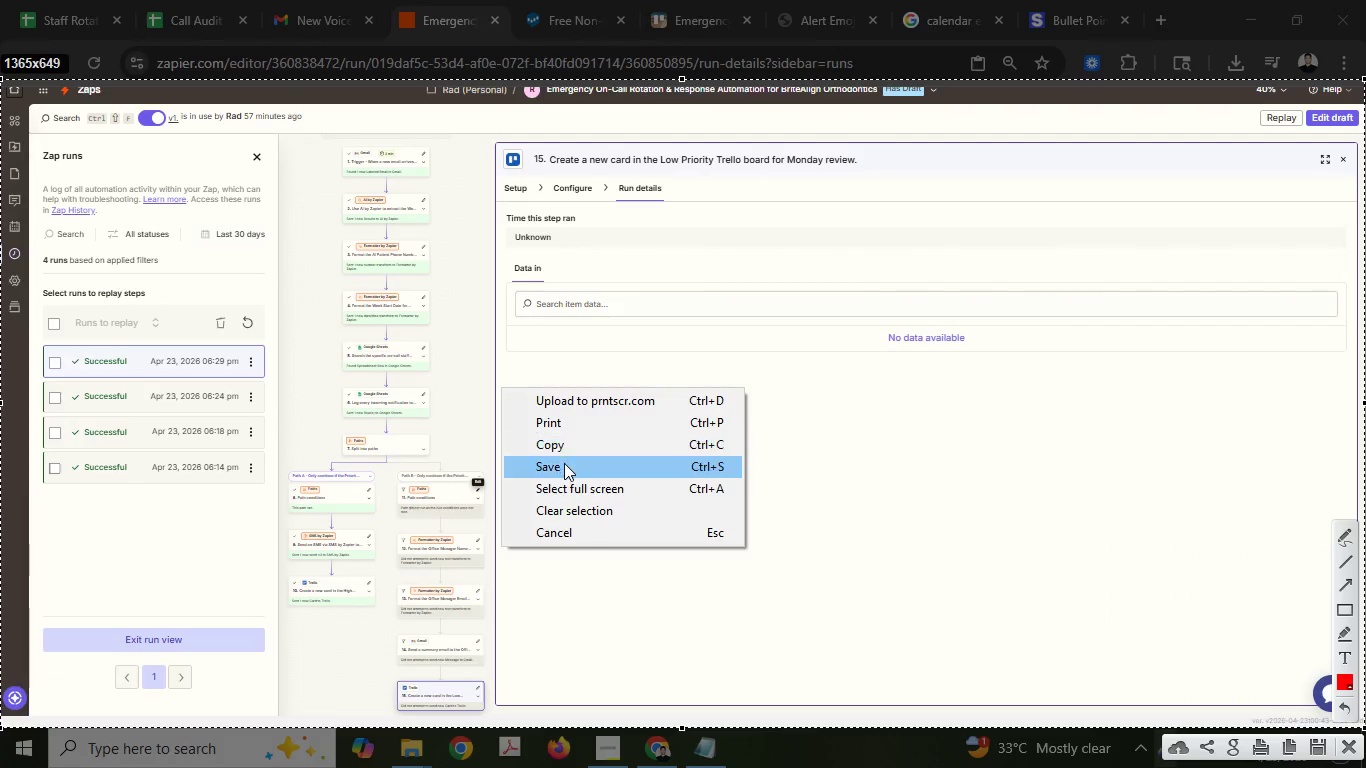 
left_click([564, 463])
 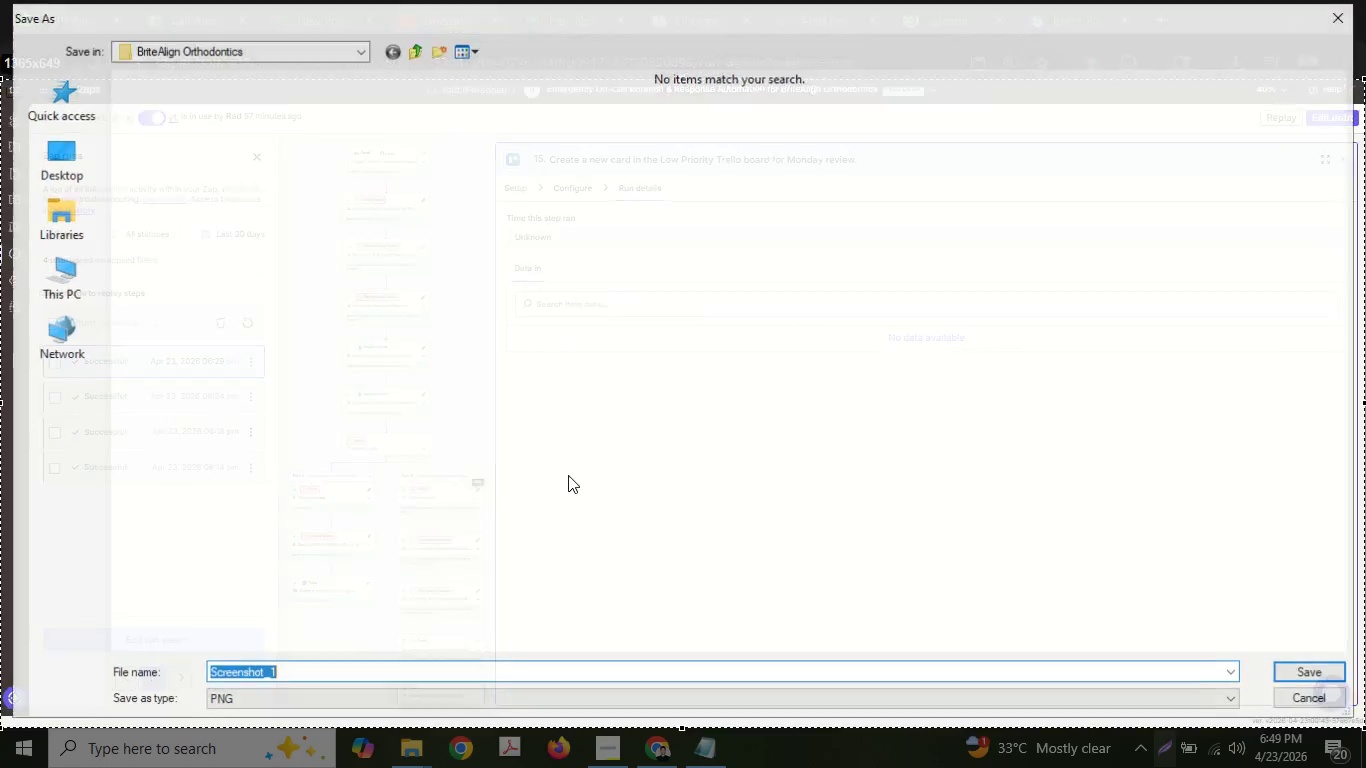 
key(Control+V)
 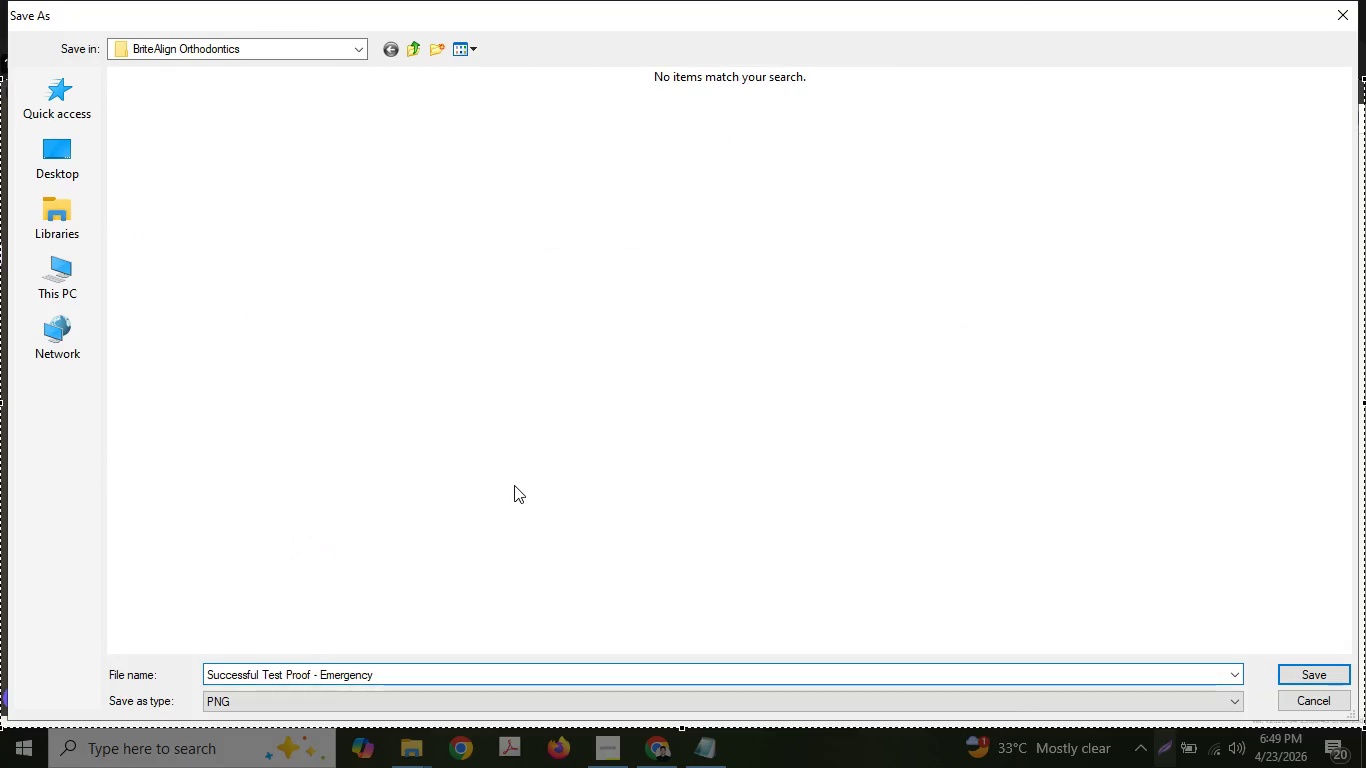 
key(Space)
 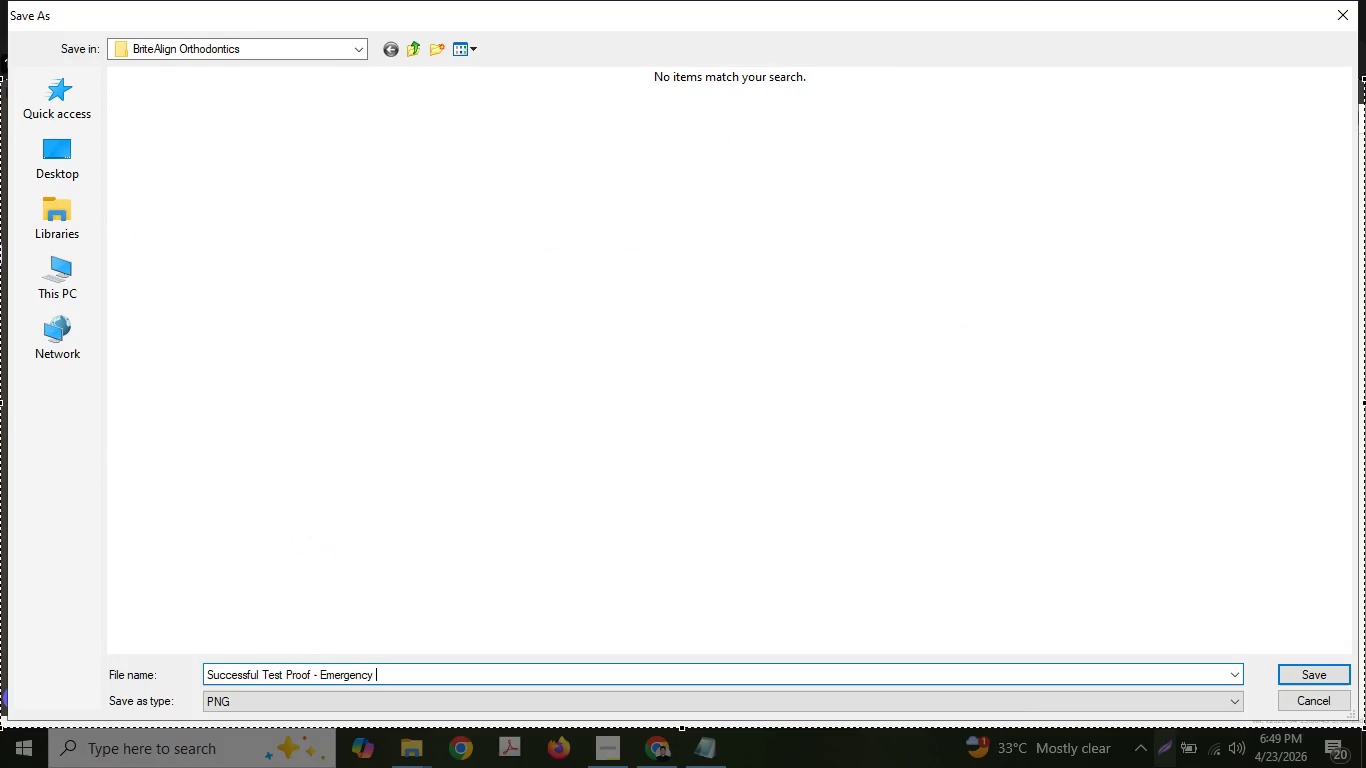 
key(Minus)
 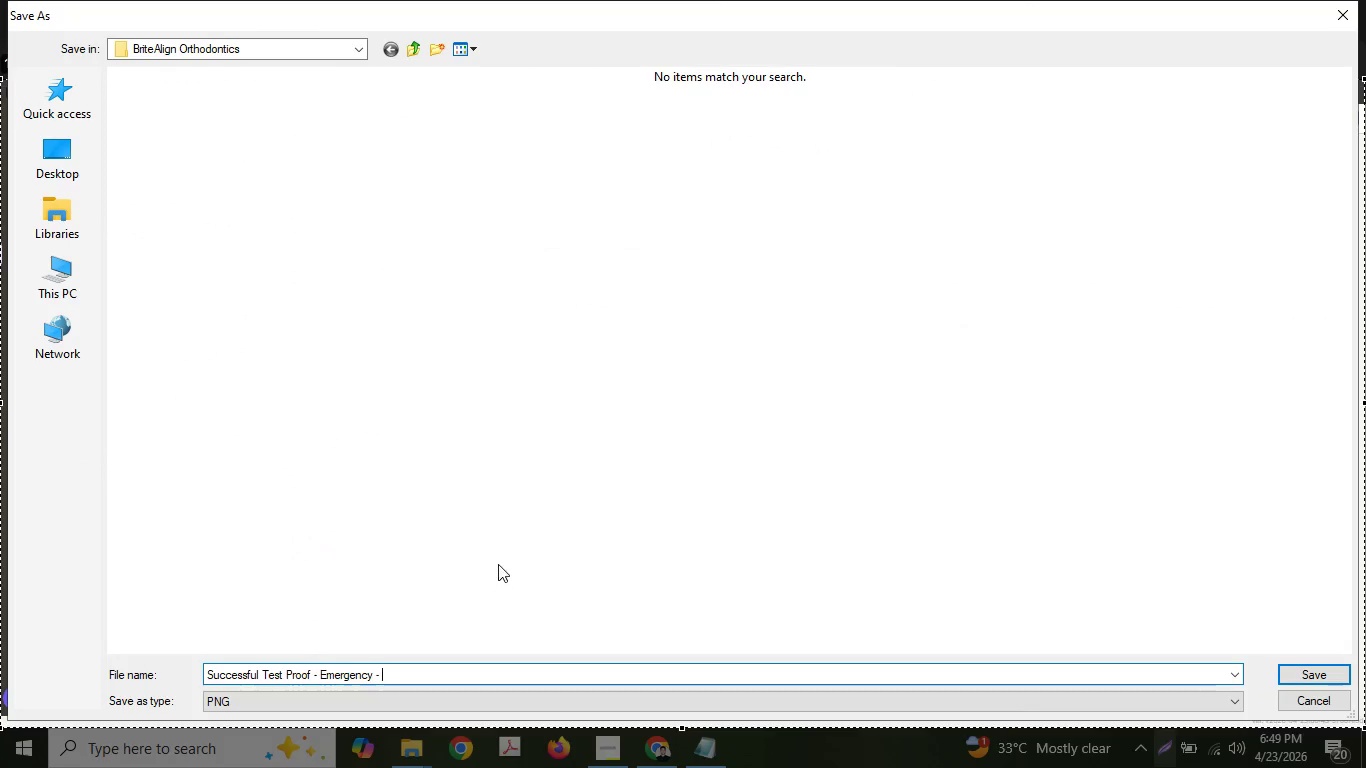 
key(Space)
 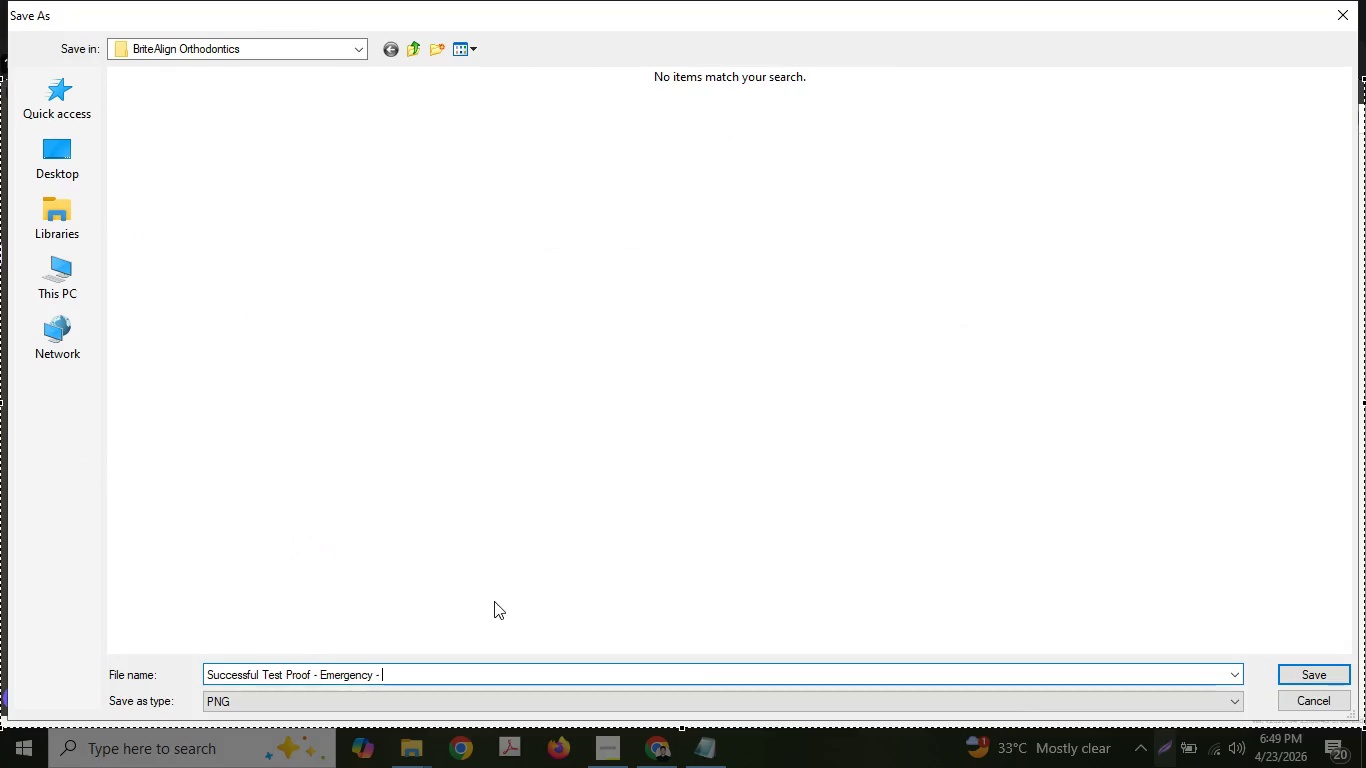 
hold_key(key=ShiftLeft, duration=0.81)
 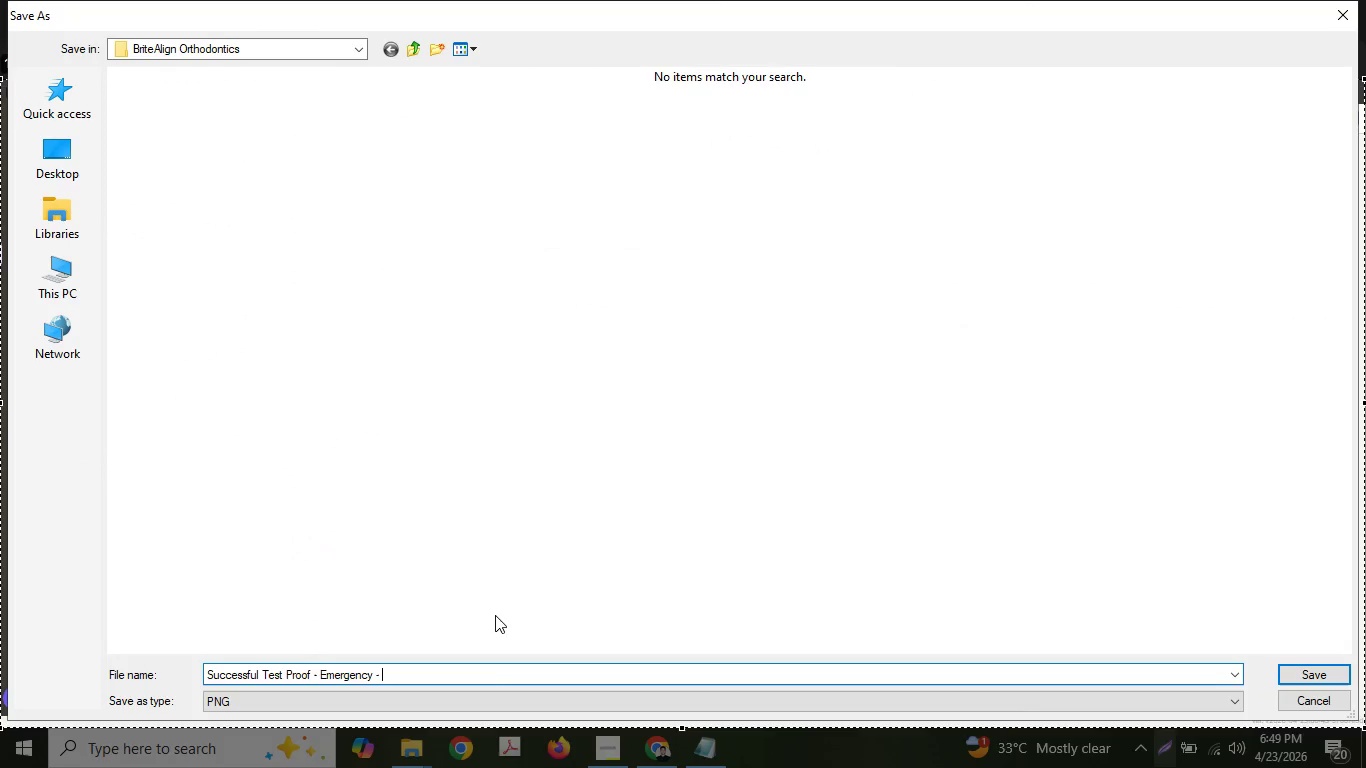 
key(Shift+ShiftLeft)
 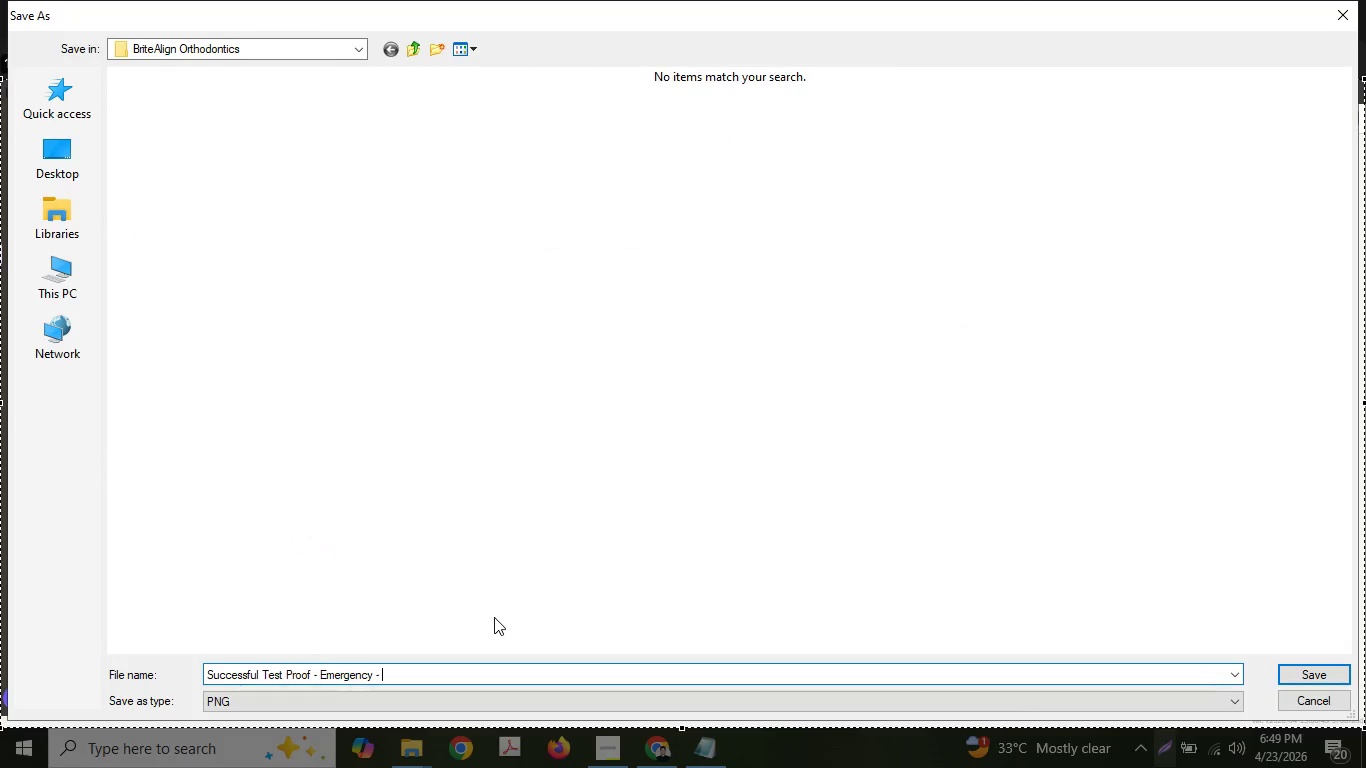 
key(Shift+ShiftLeft)
 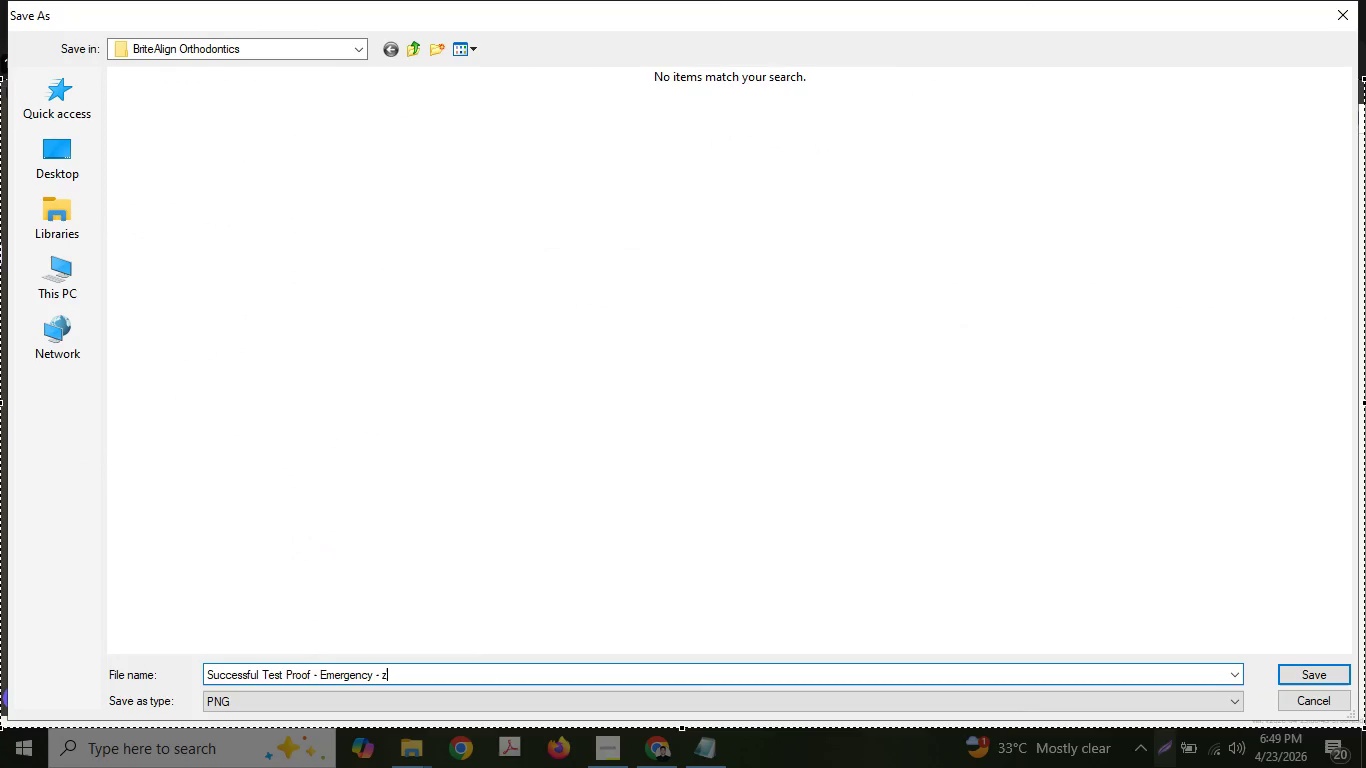 
type(z)
key(Backspace)
type(Zap Ru)
 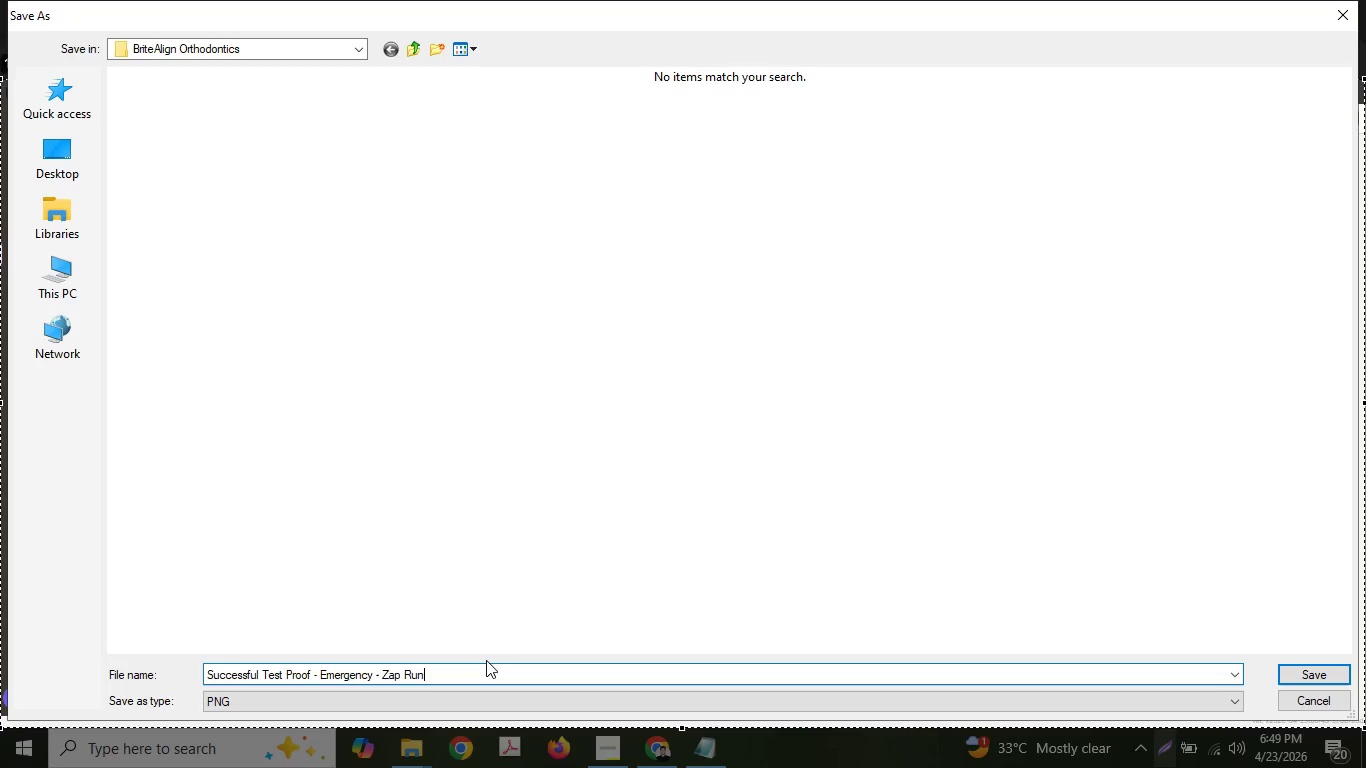 
key(N)
 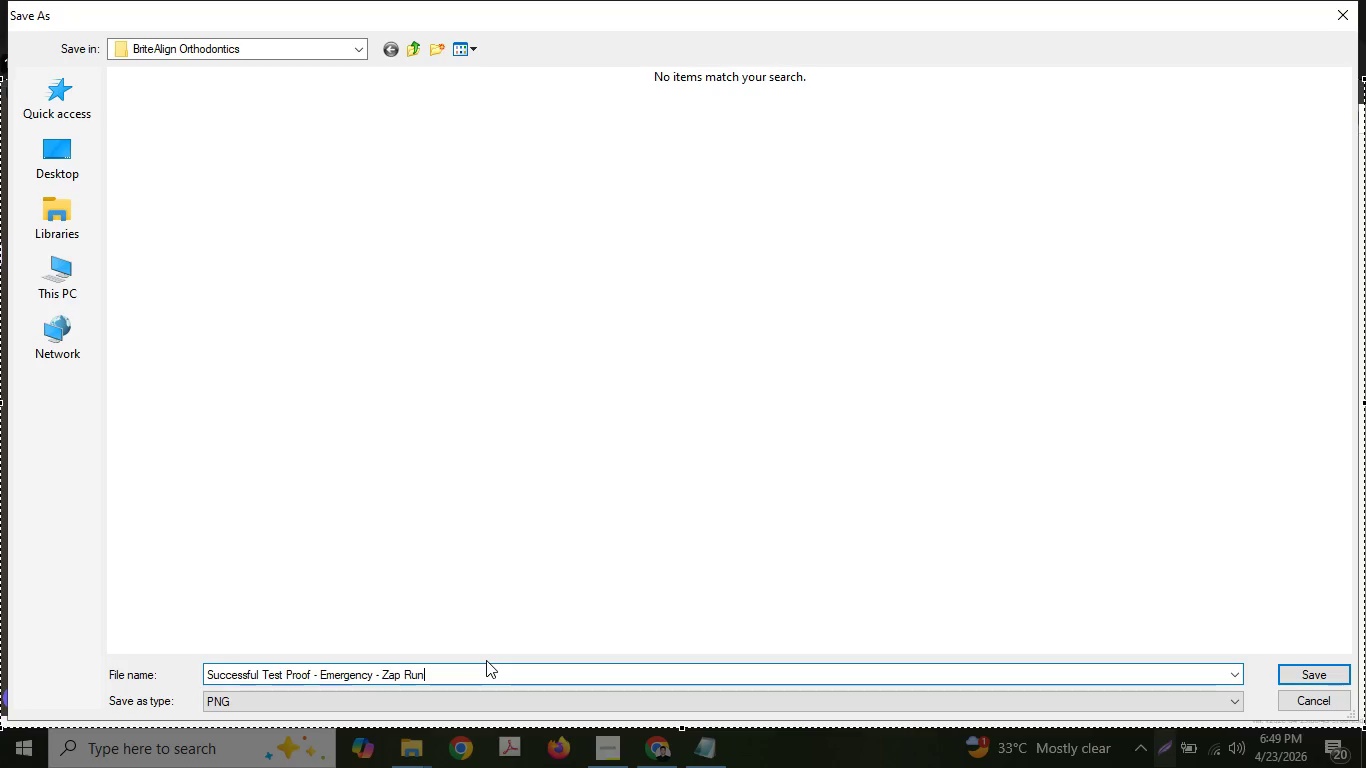 
key(Enter)
 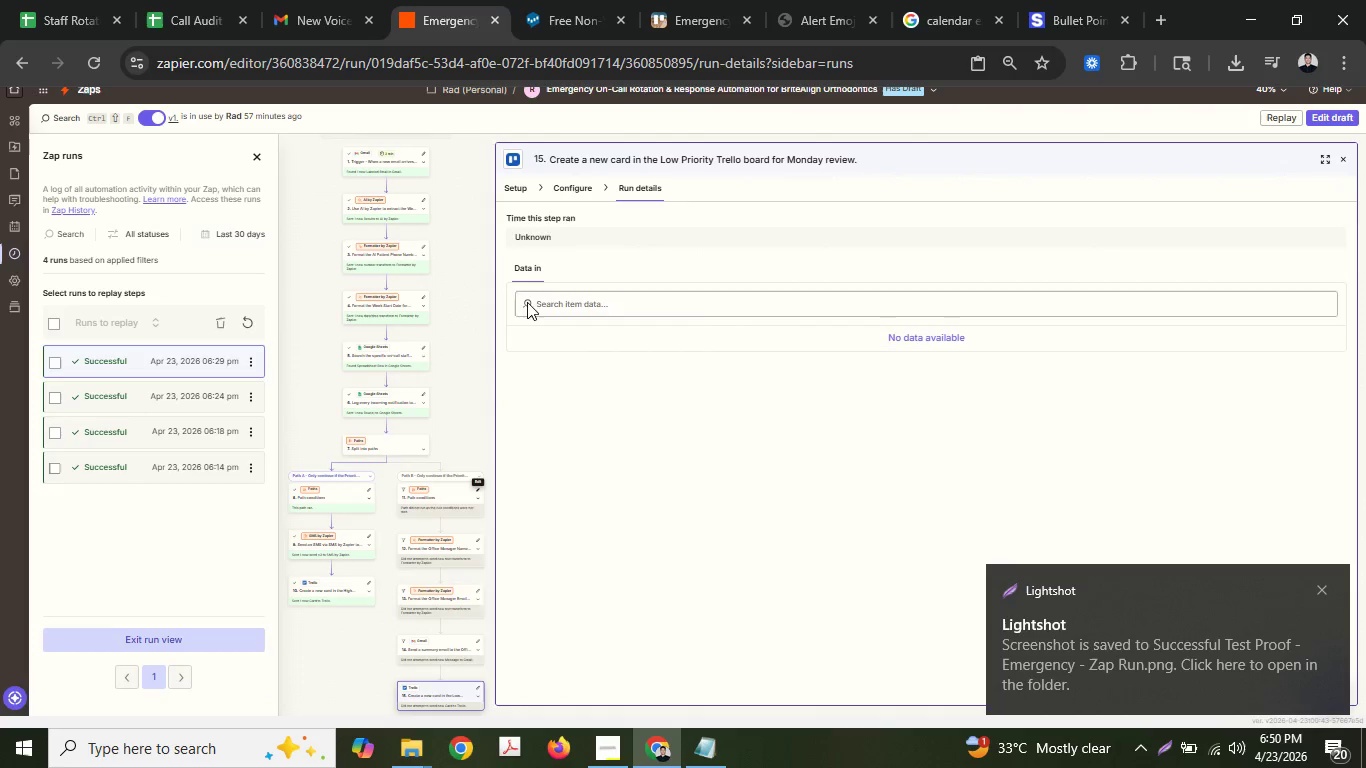 
left_click([565, 0])
 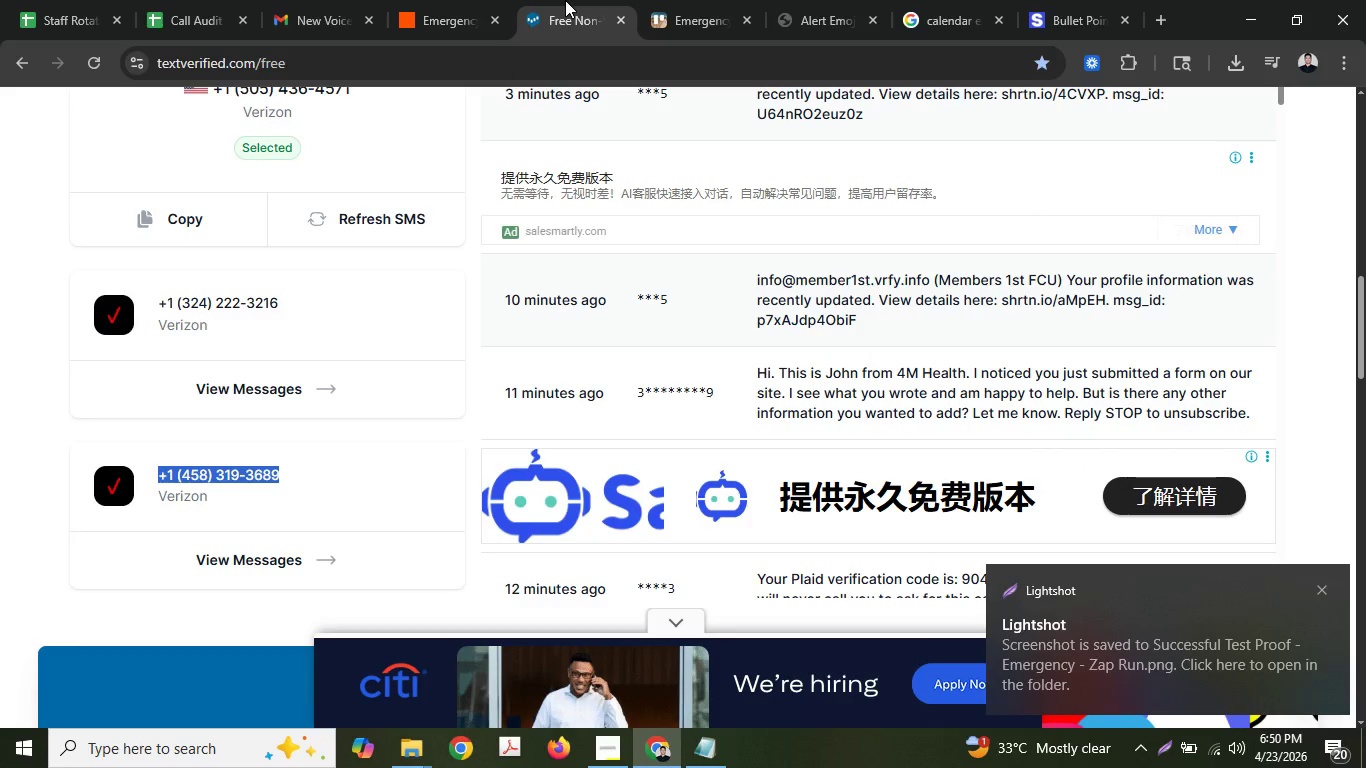 
left_click([456, 0])
 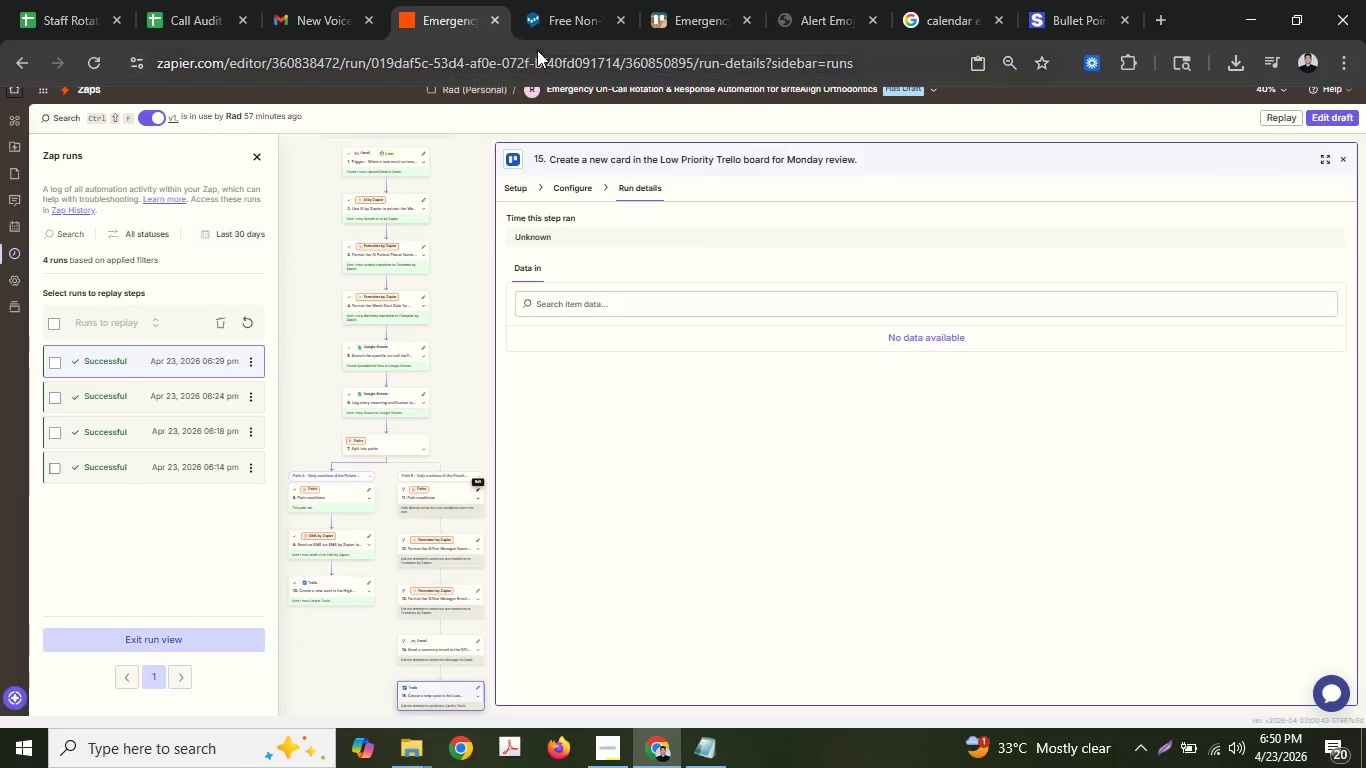 
left_click([578, 17])
 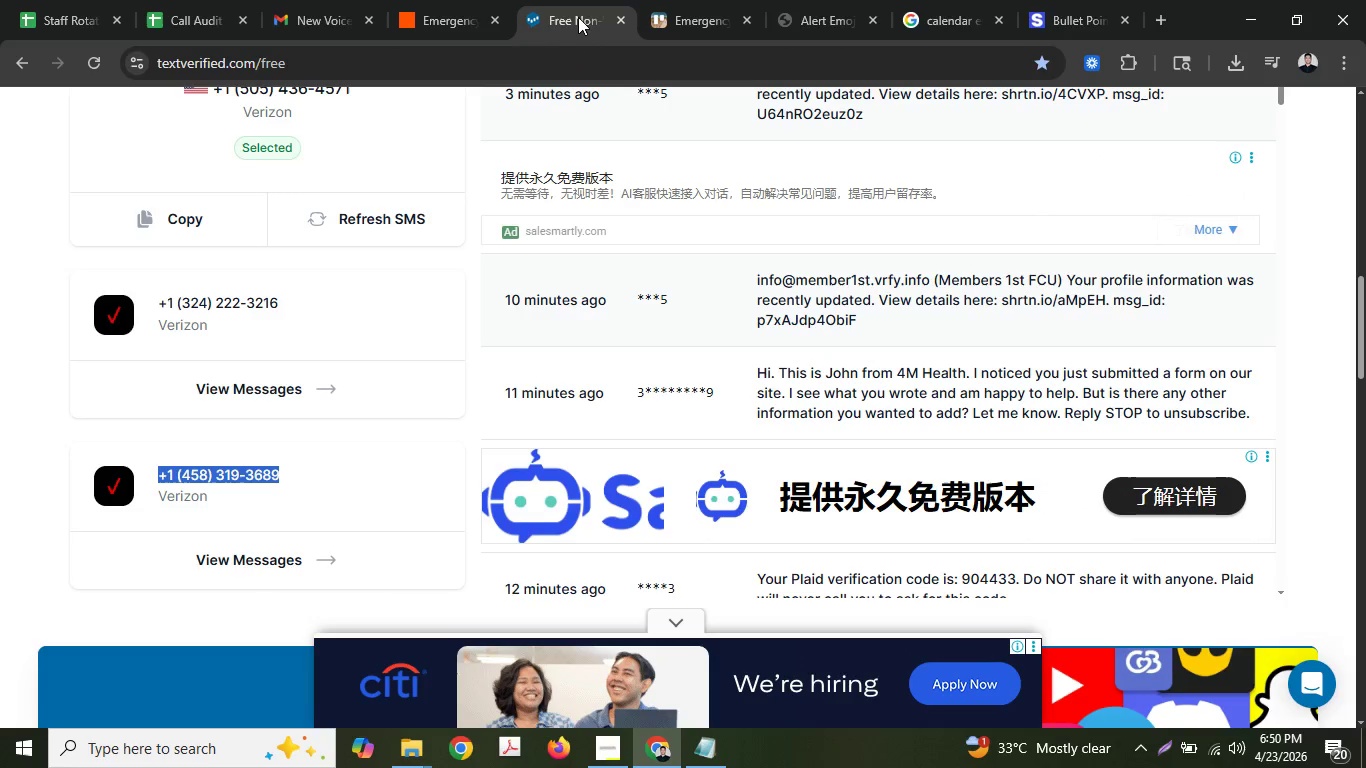 
scroll: coordinate [810, 352], scroll_direction: up, amount: 5.0
 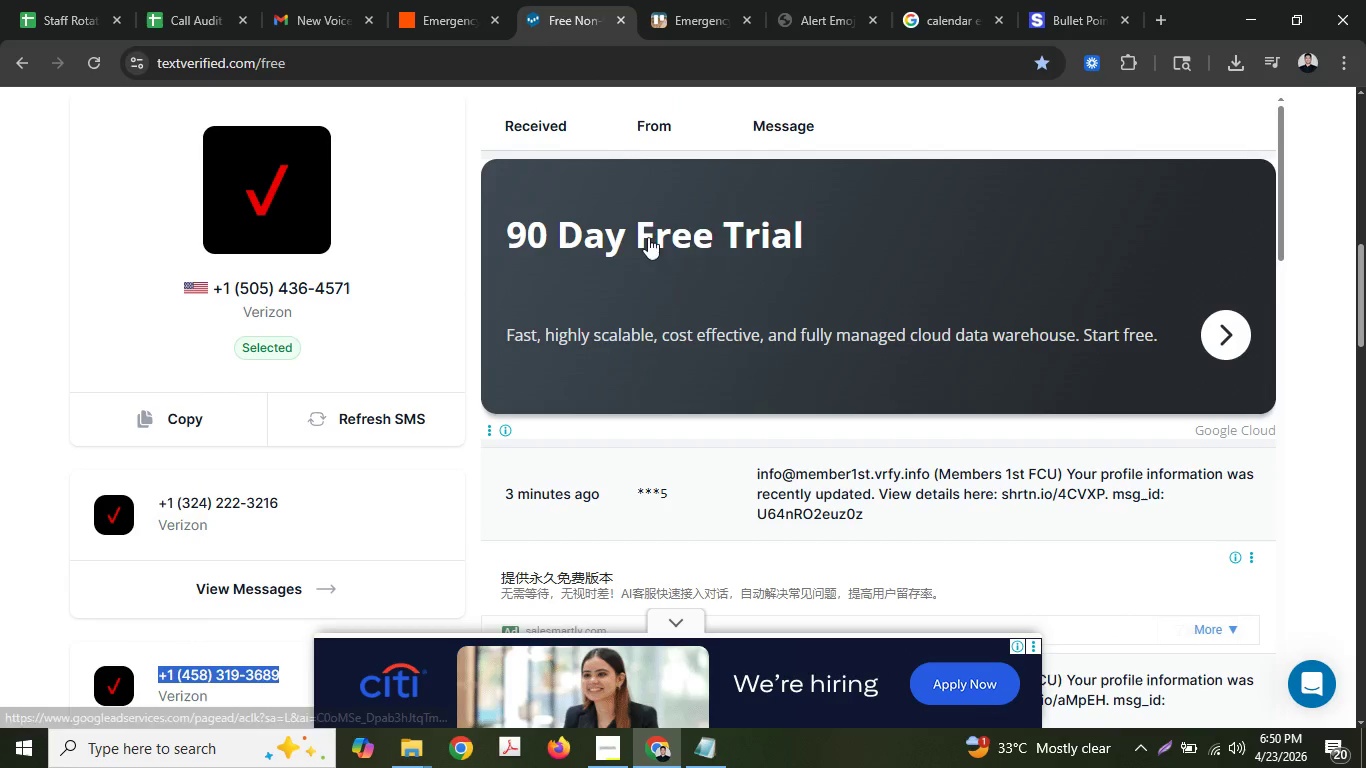 
mouse_move([636, 0])
 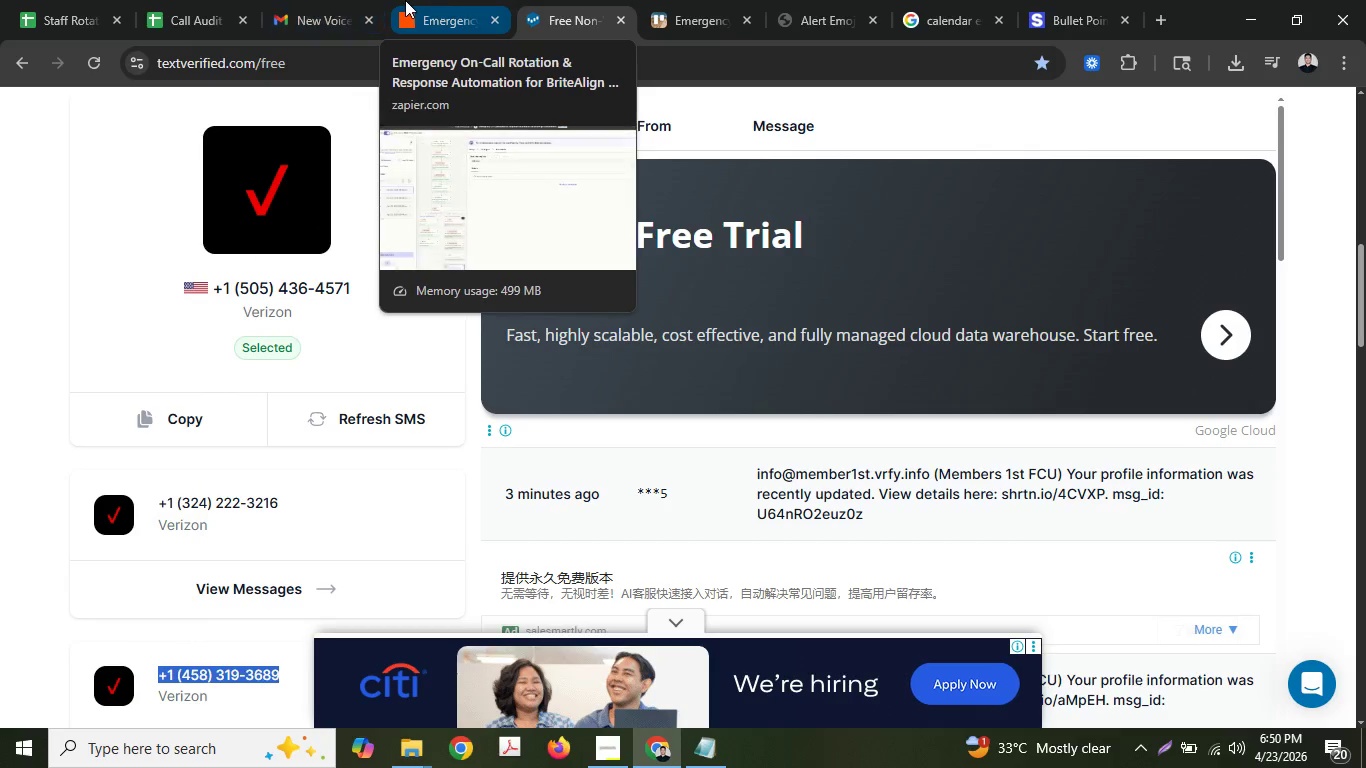 
left_click([452, 0])
 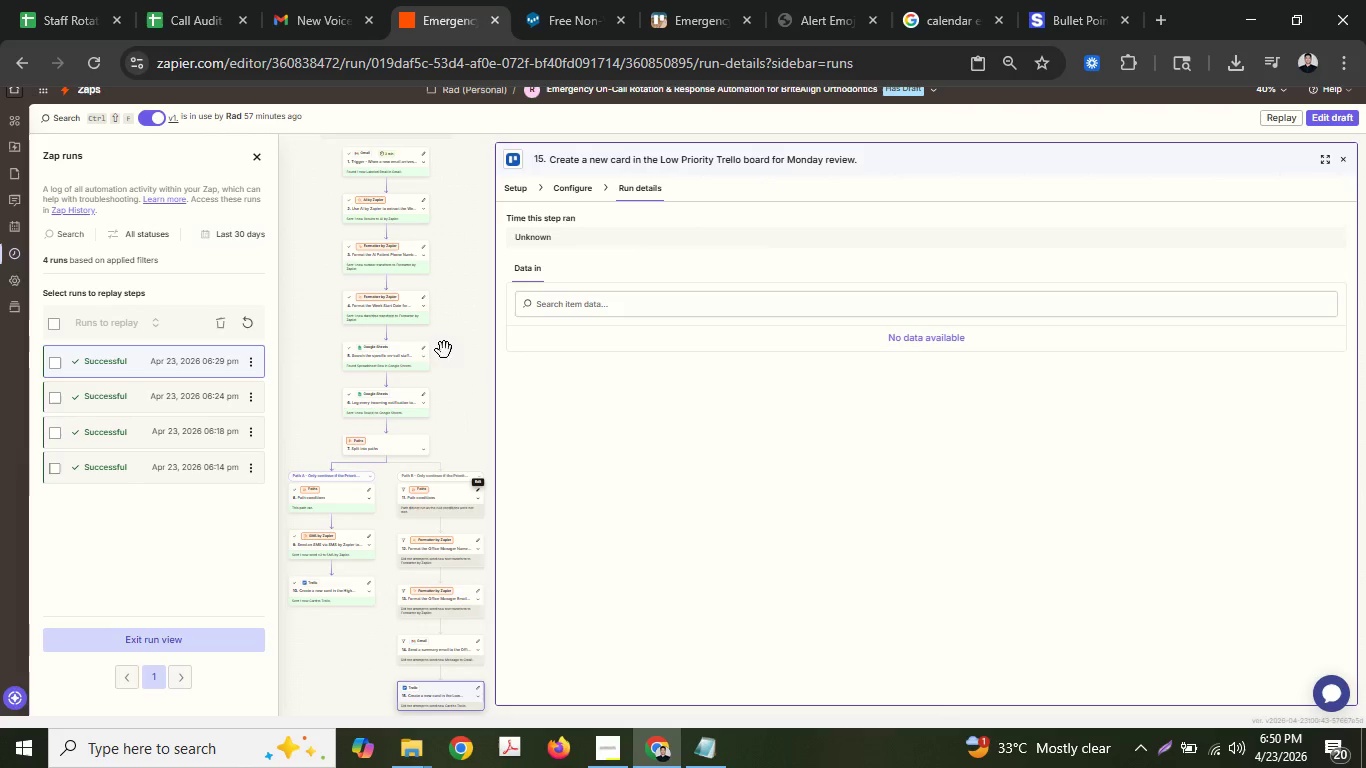 
left_click([238, 0])
 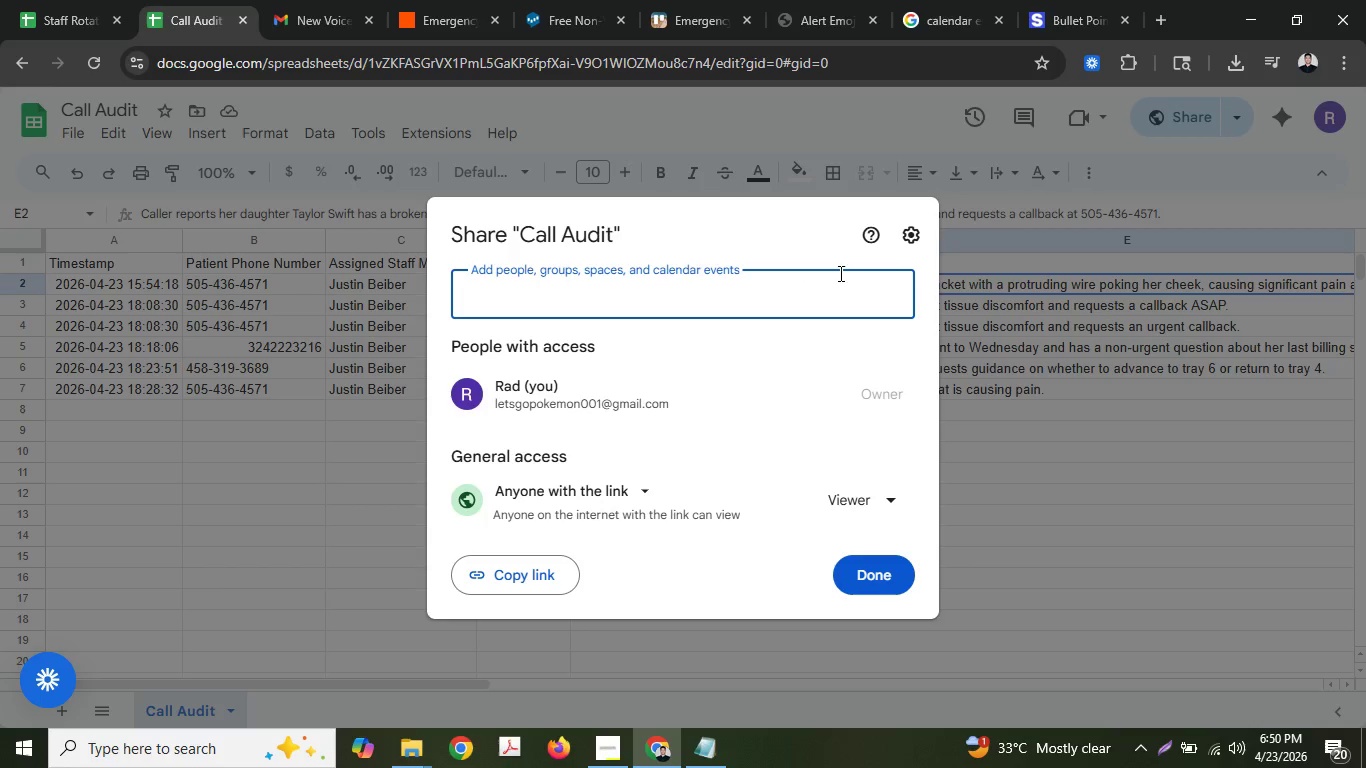 
left_click([358, 363])
 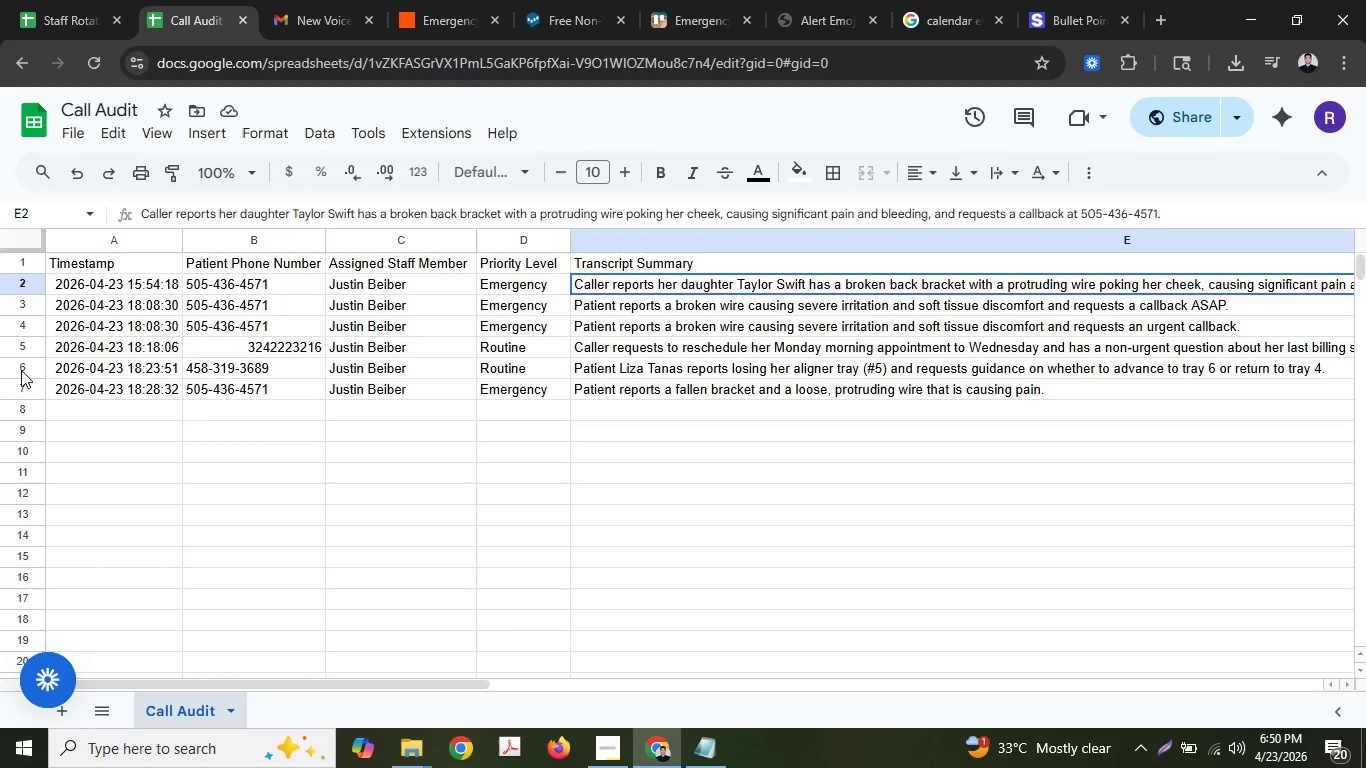 
scroll: coordinate [85, 405], scroll_direction: down, amount: 1.0
 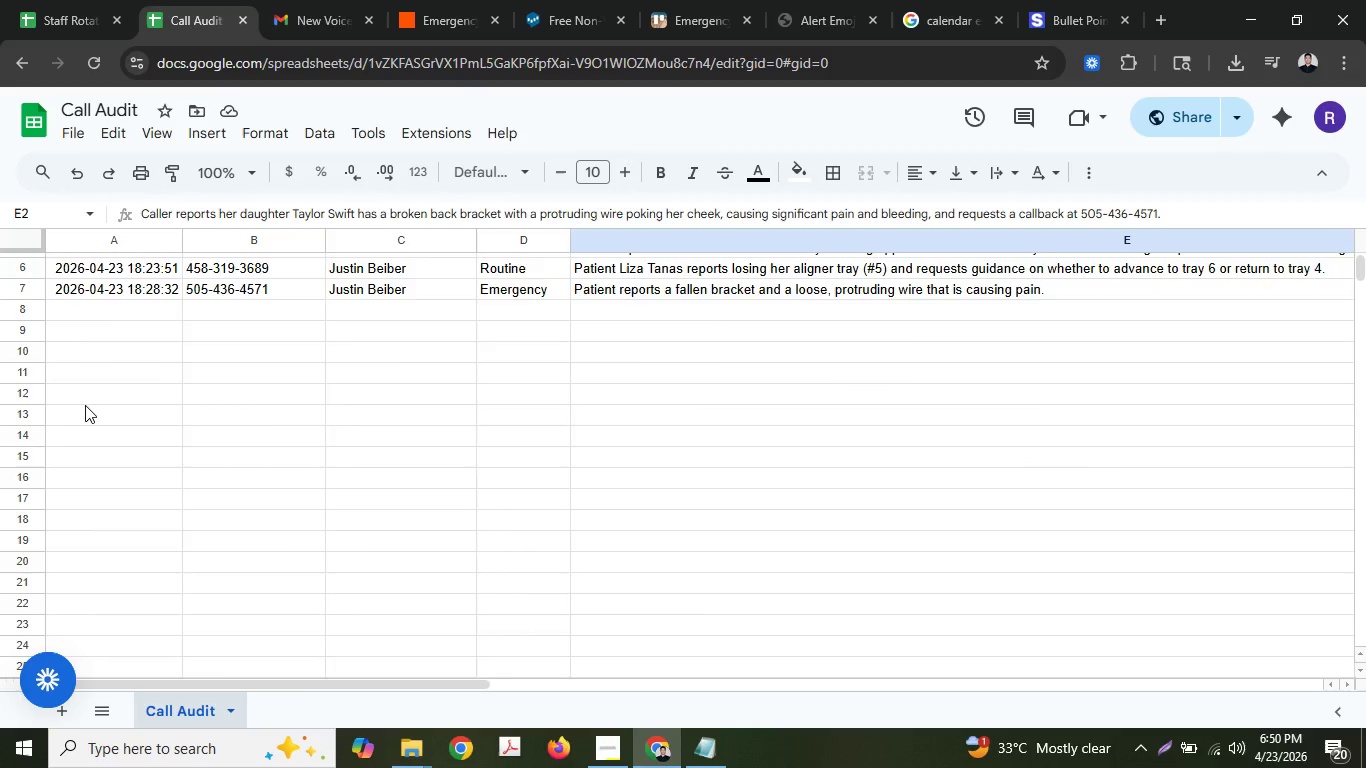 
scroll: coordinate [85, 405], scroll_direction: up, amount: 2.0
 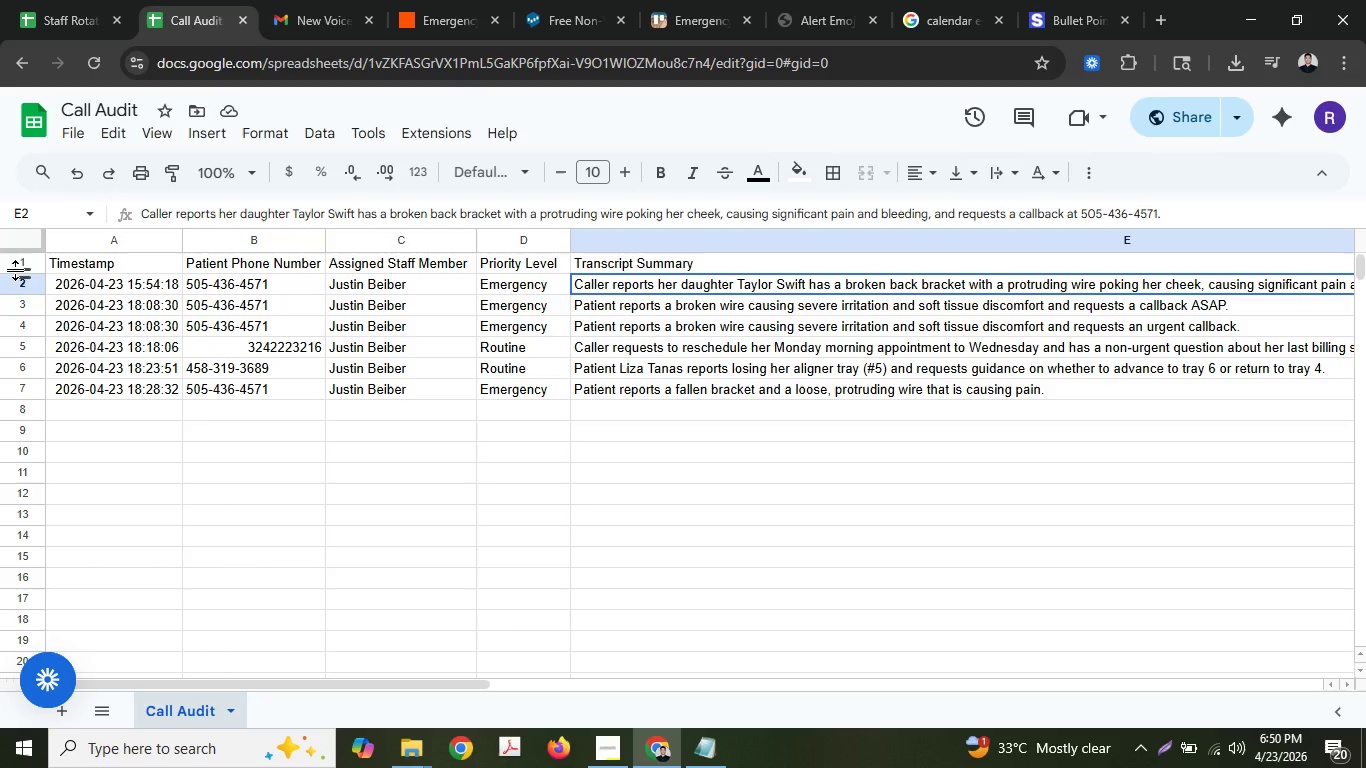 
left_click([17, 262])
 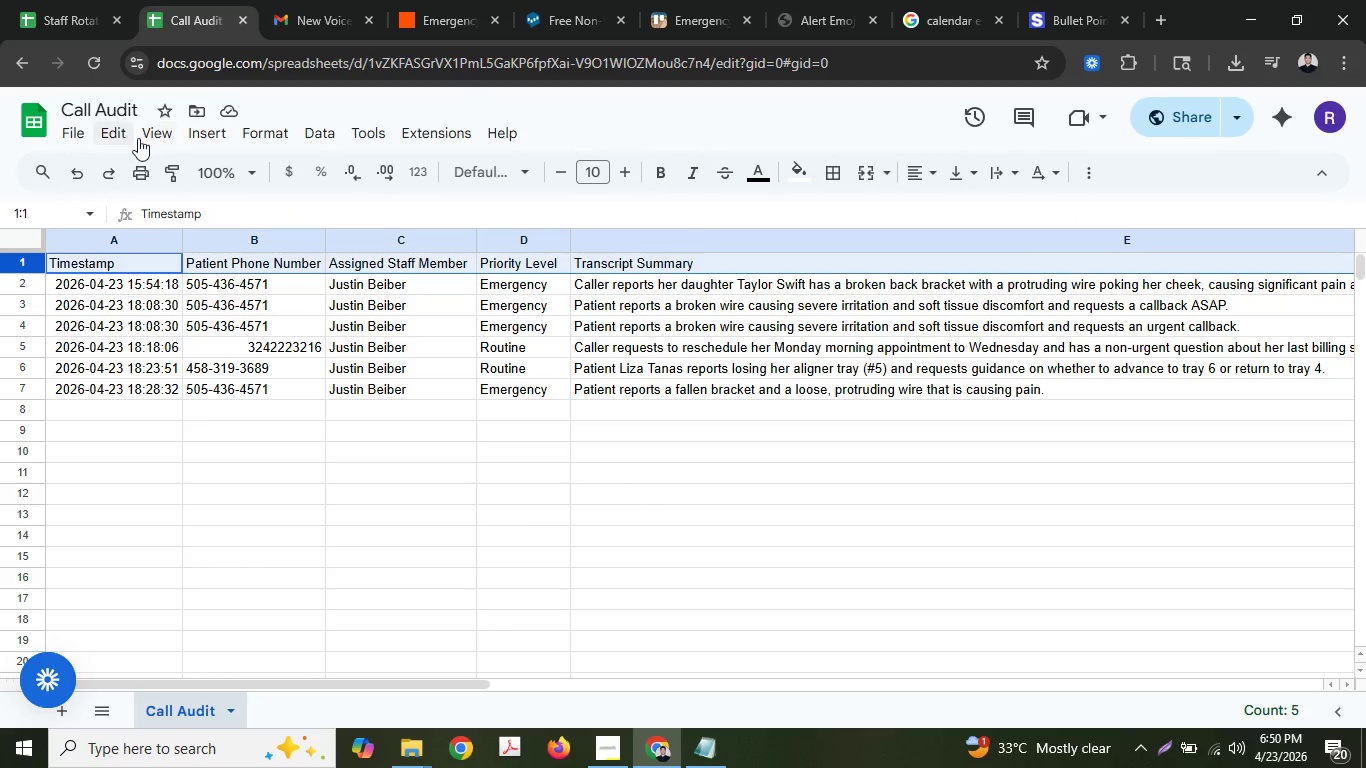 
left_click([155, 132])
 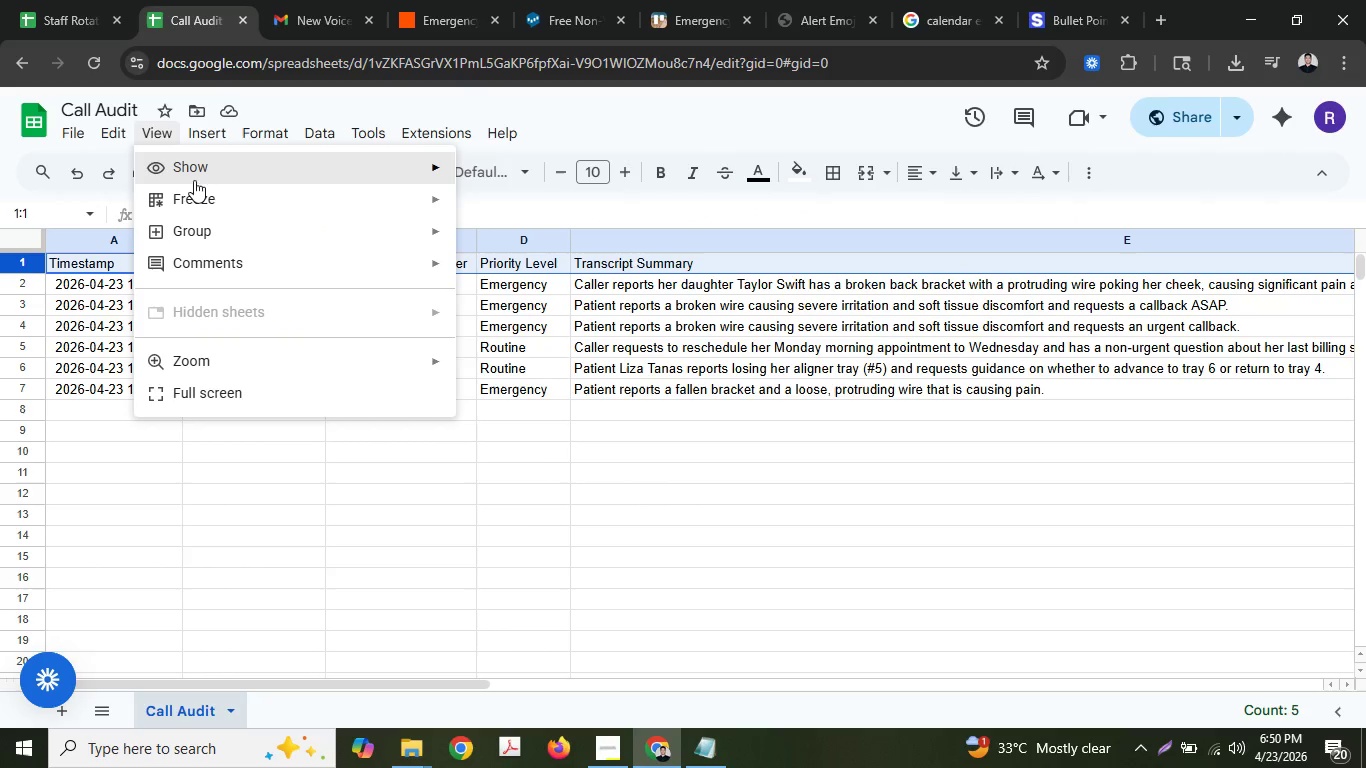 
left_click([212, 201])
 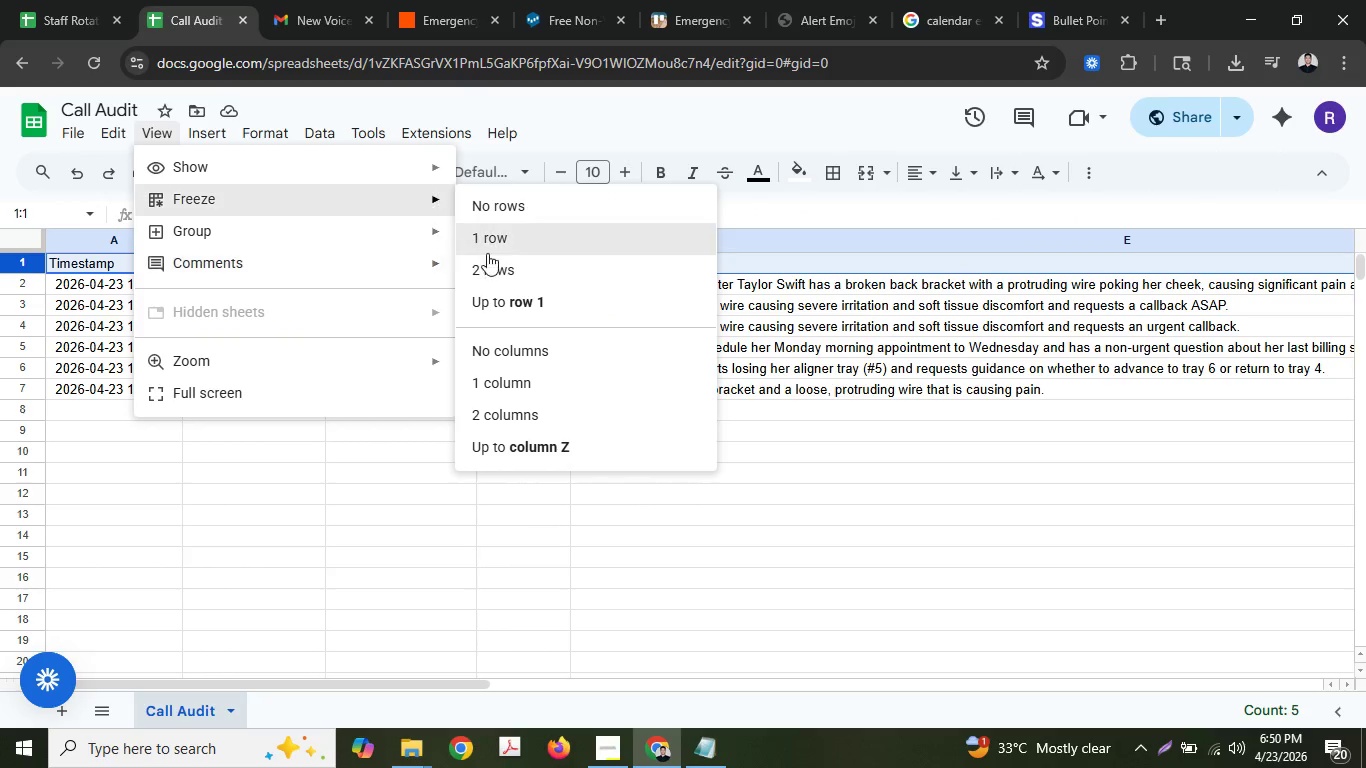 
left_click([524, 246])
 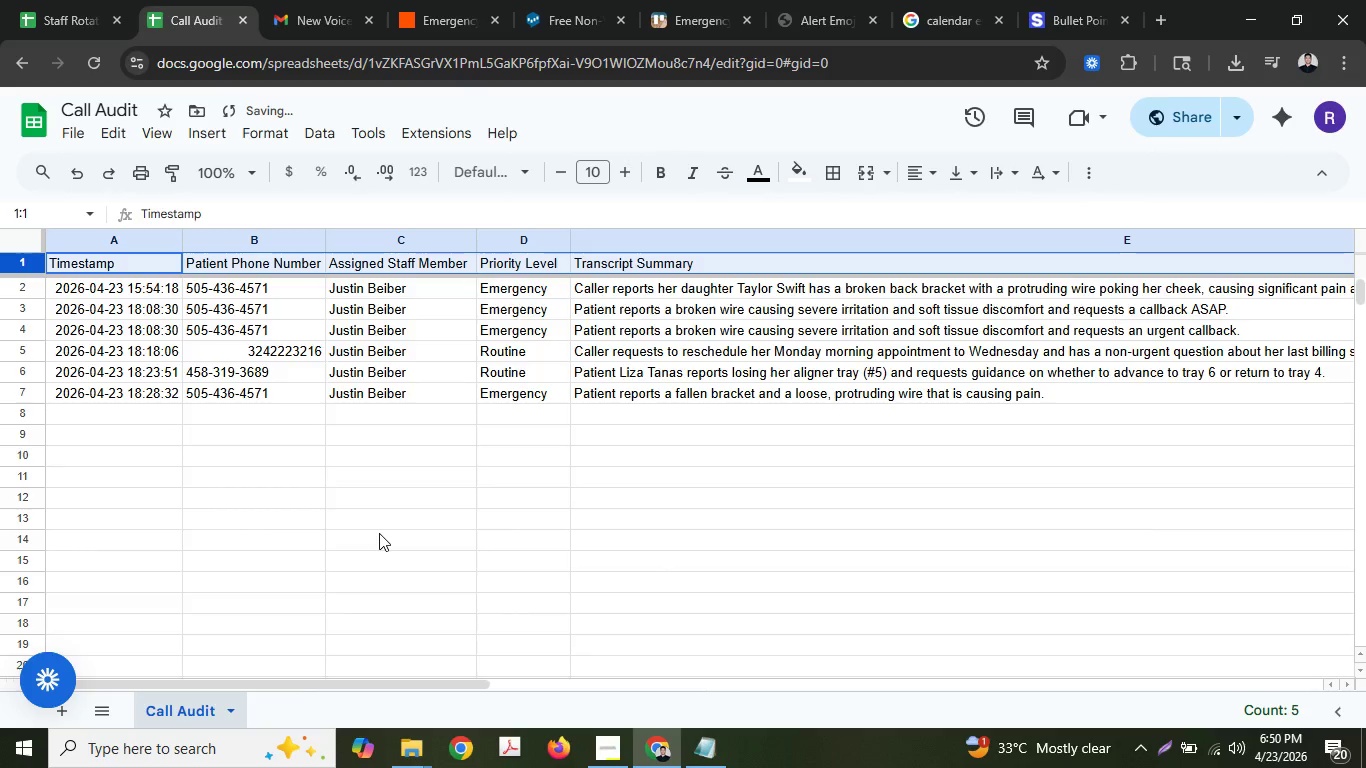 
scroll: coordinate [379, 533], scroll_direction: down, amount: 1.0
 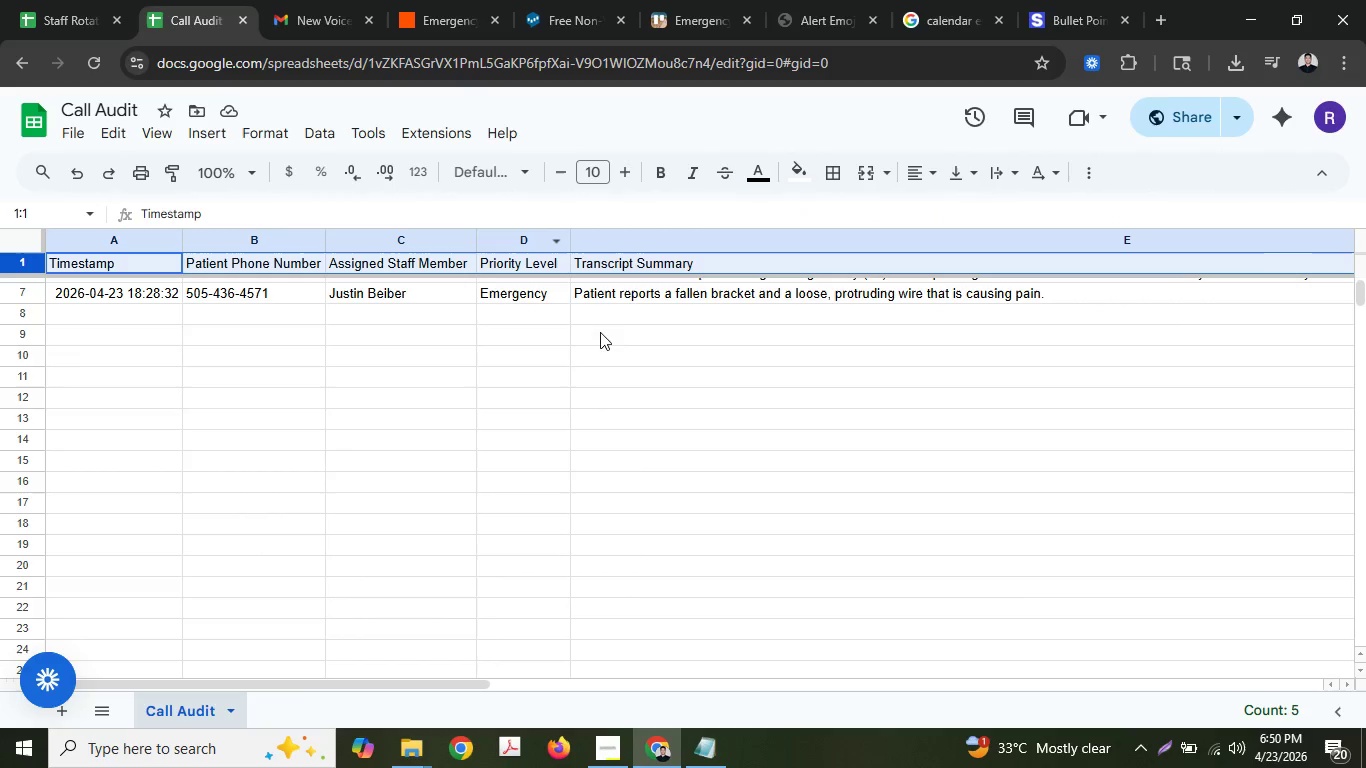 
wait(10.98)
 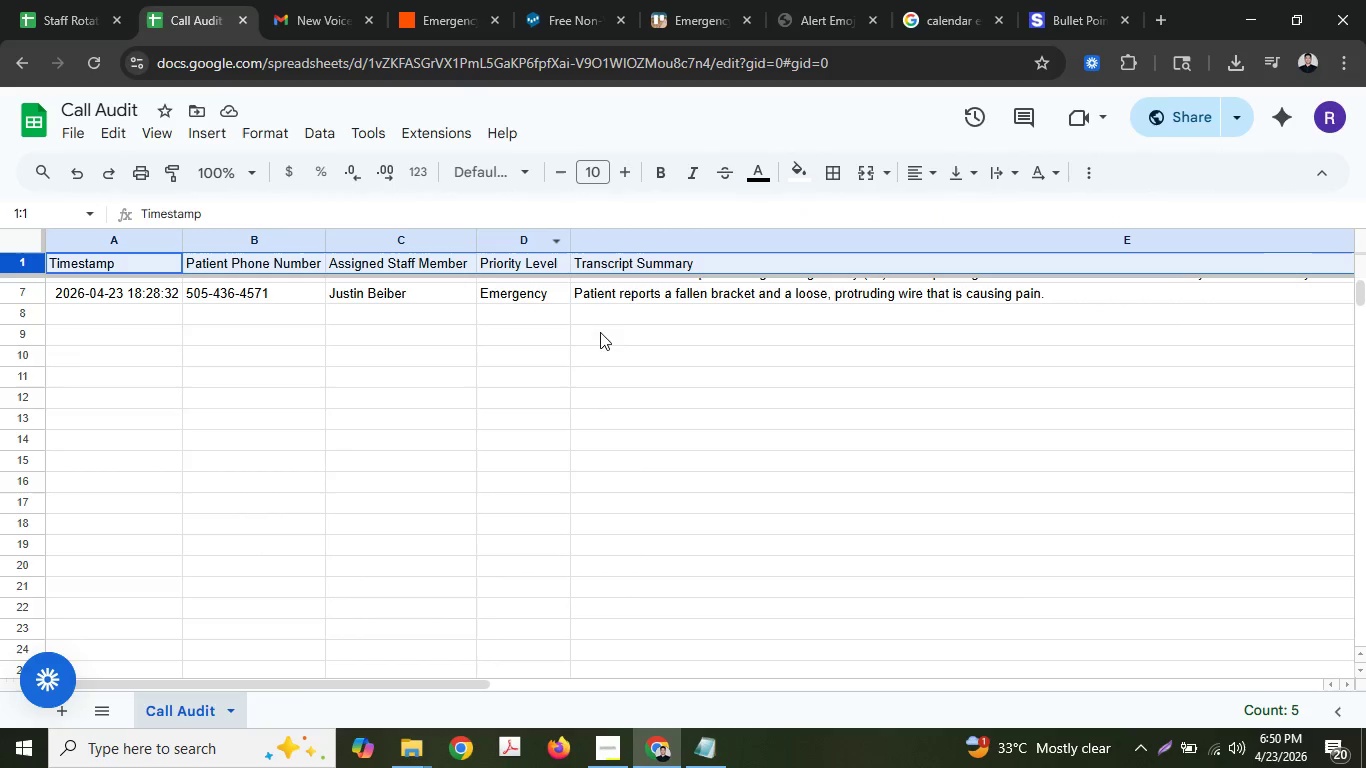 
left_click([449, 0])
 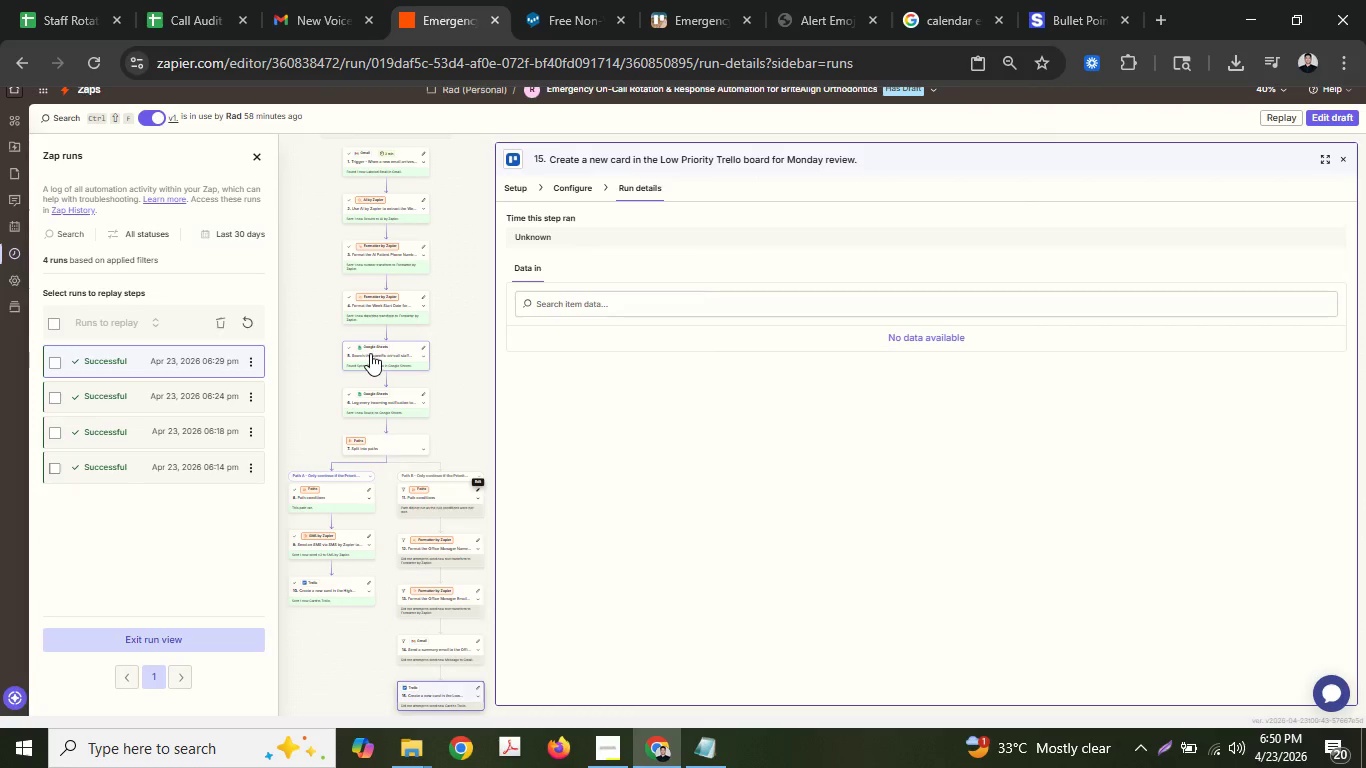 
left_click([370, 353])
 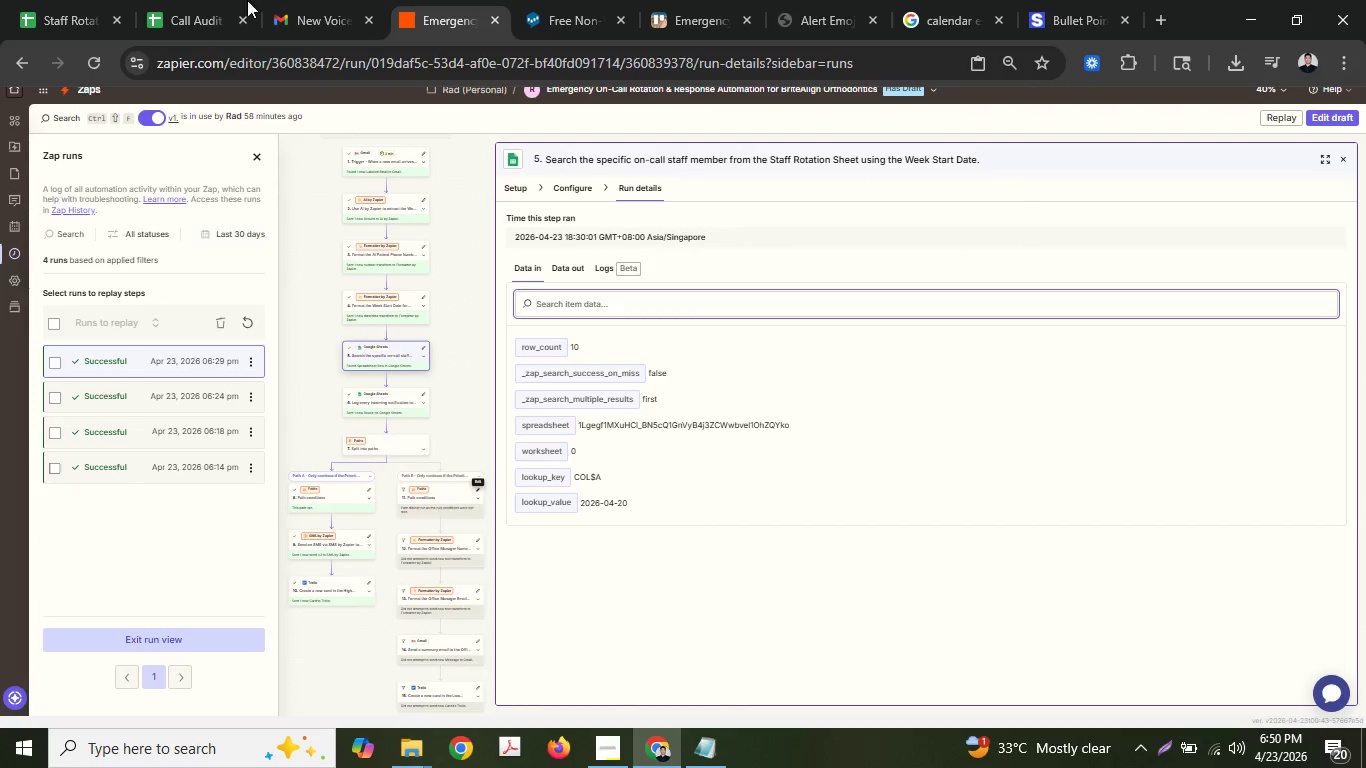 
left_click([370, 400])
 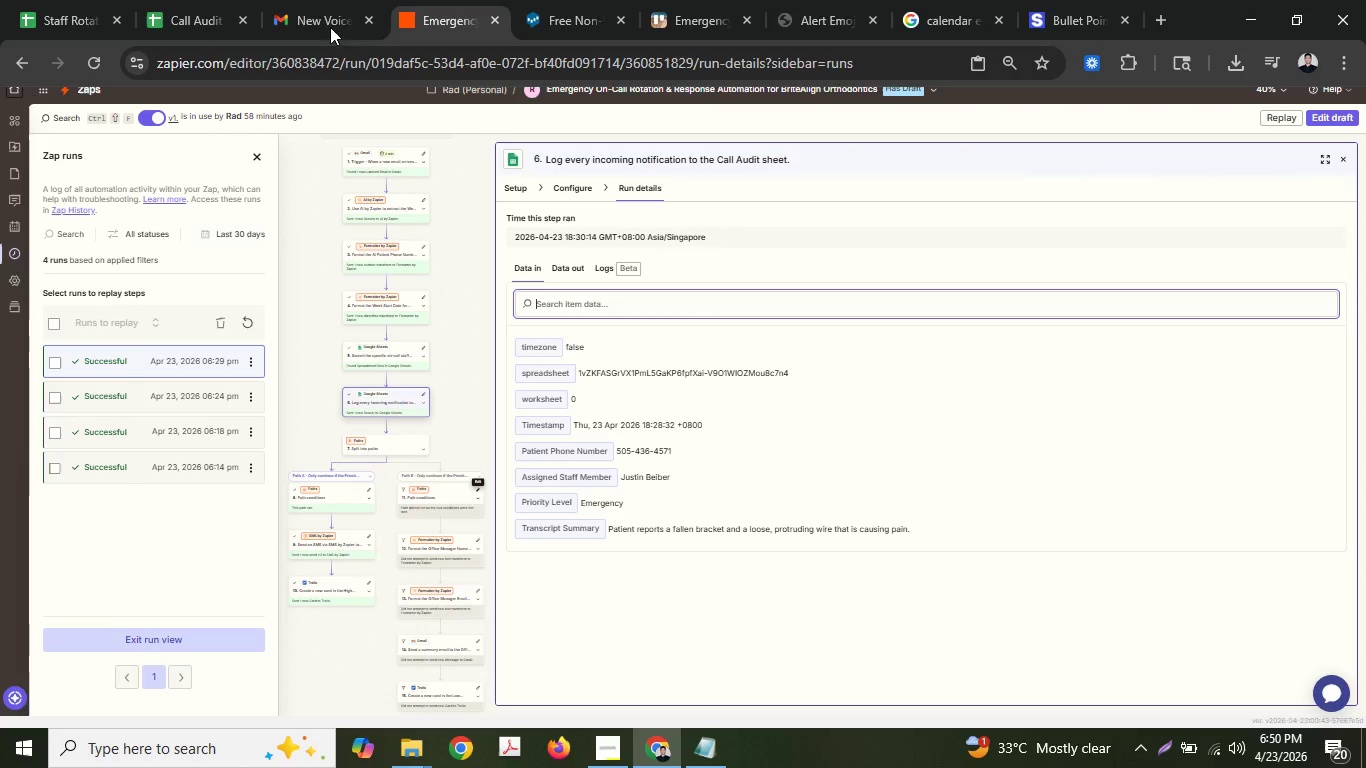 
left_click([320, 0])
 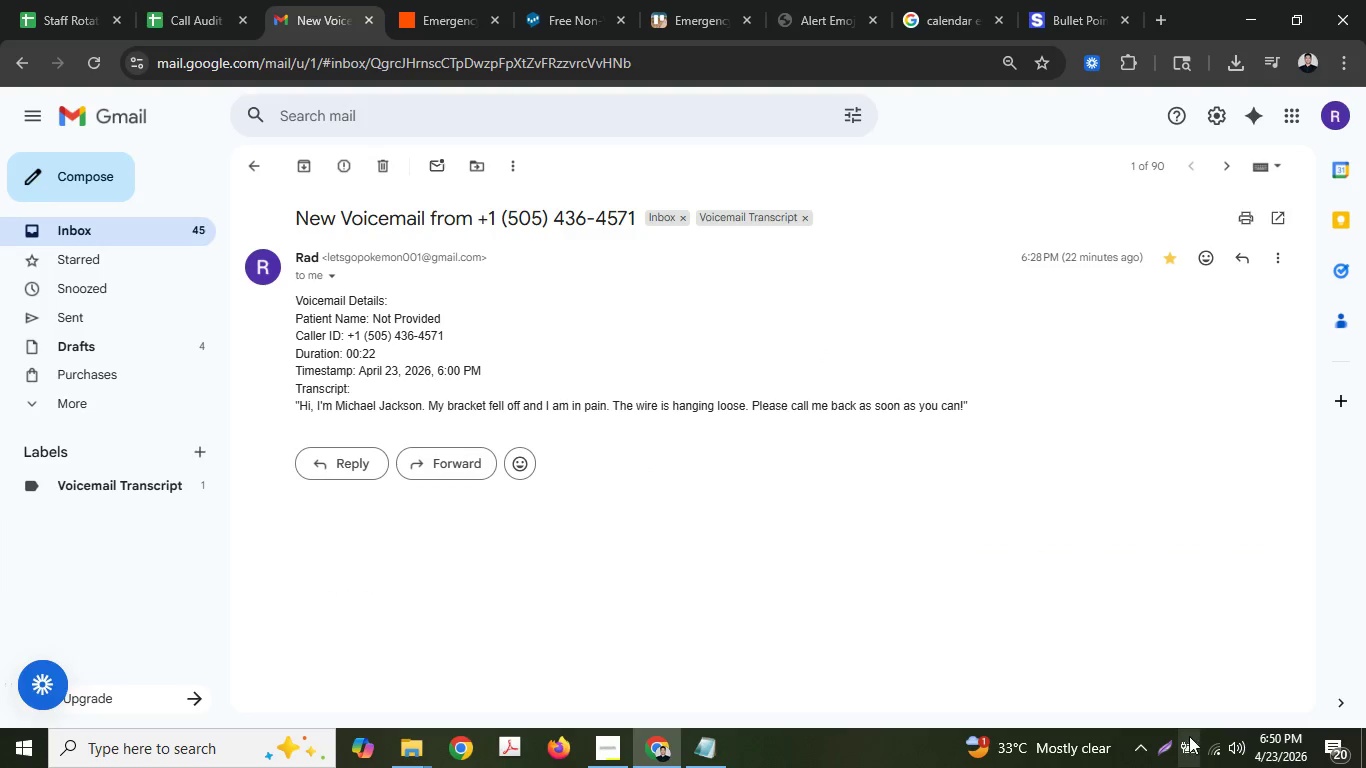 
wait(5.34)
 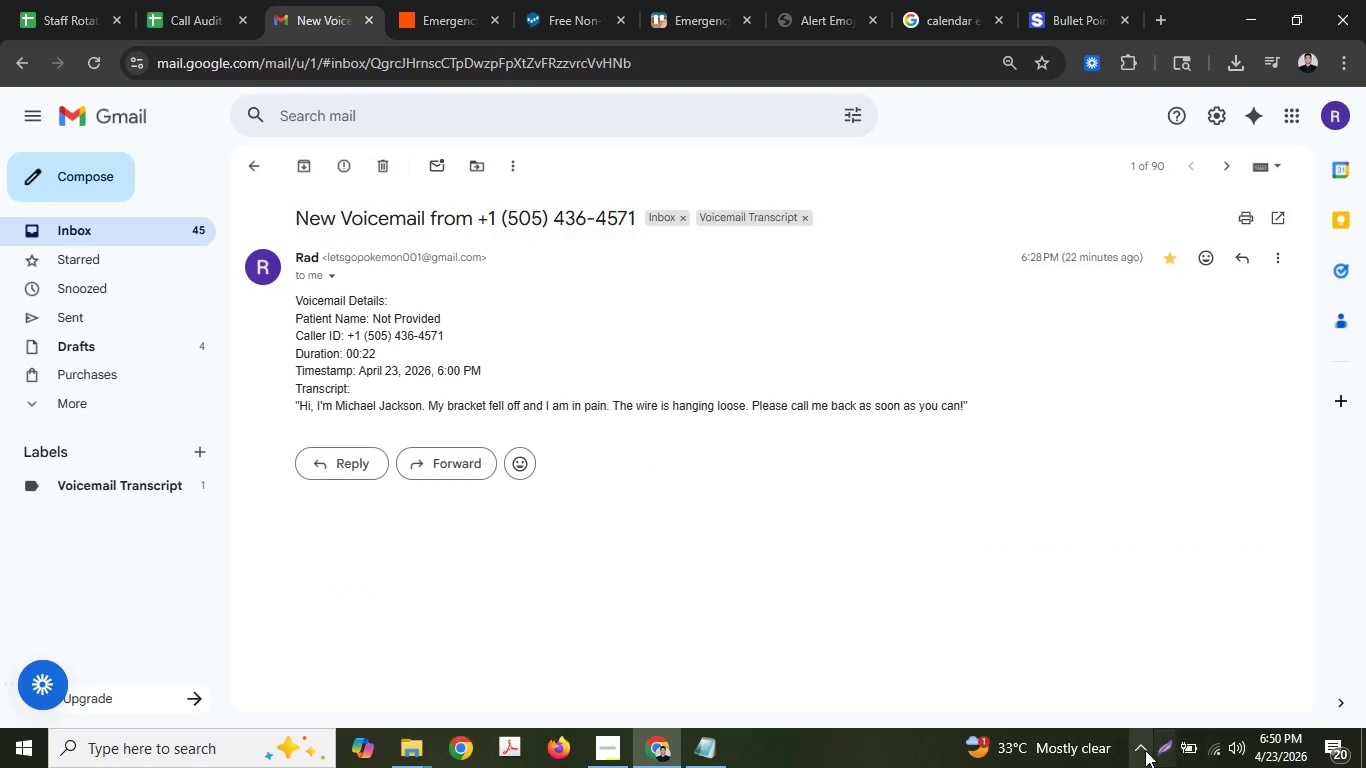 
left_click([1167, 746])
 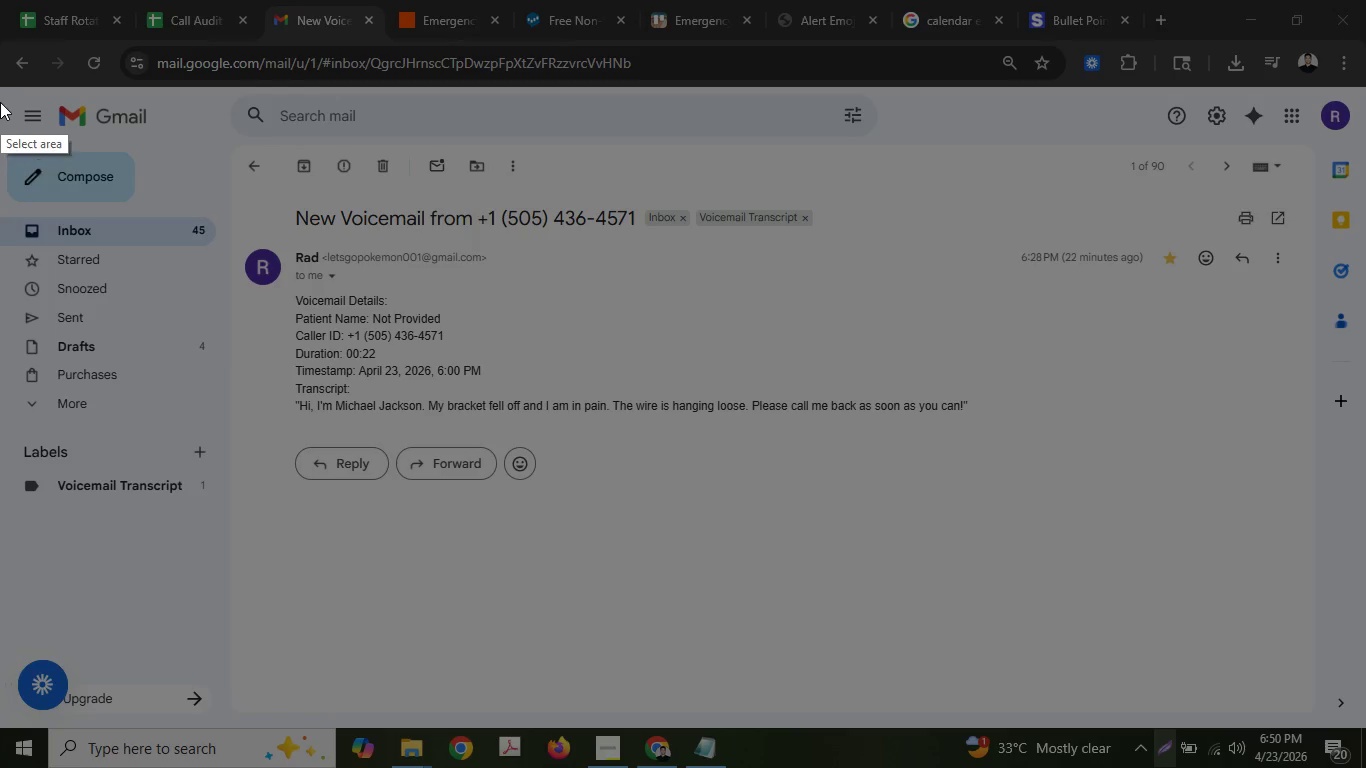 
left_click_drag(start_coordinate=[0, 88], to_coordinate=[1365, 535])
 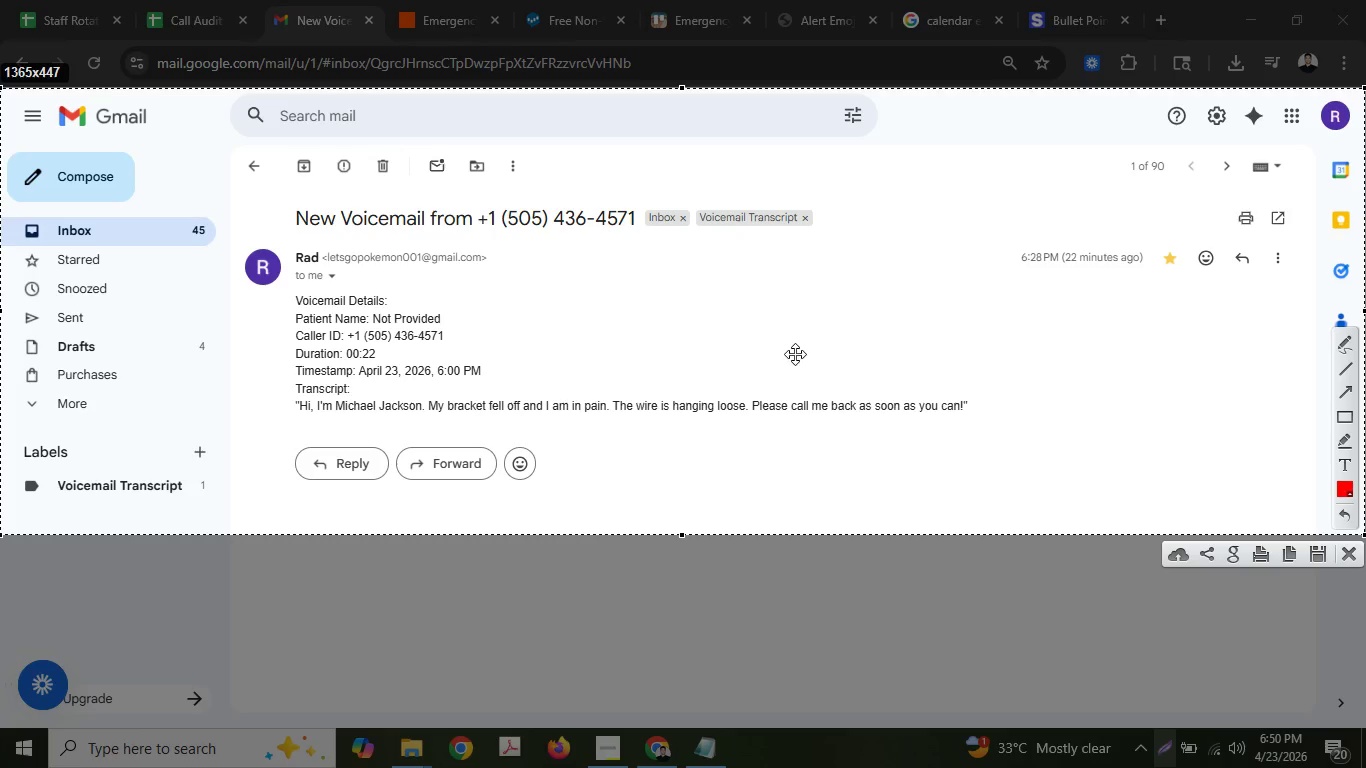 
right_click([795, 354])
 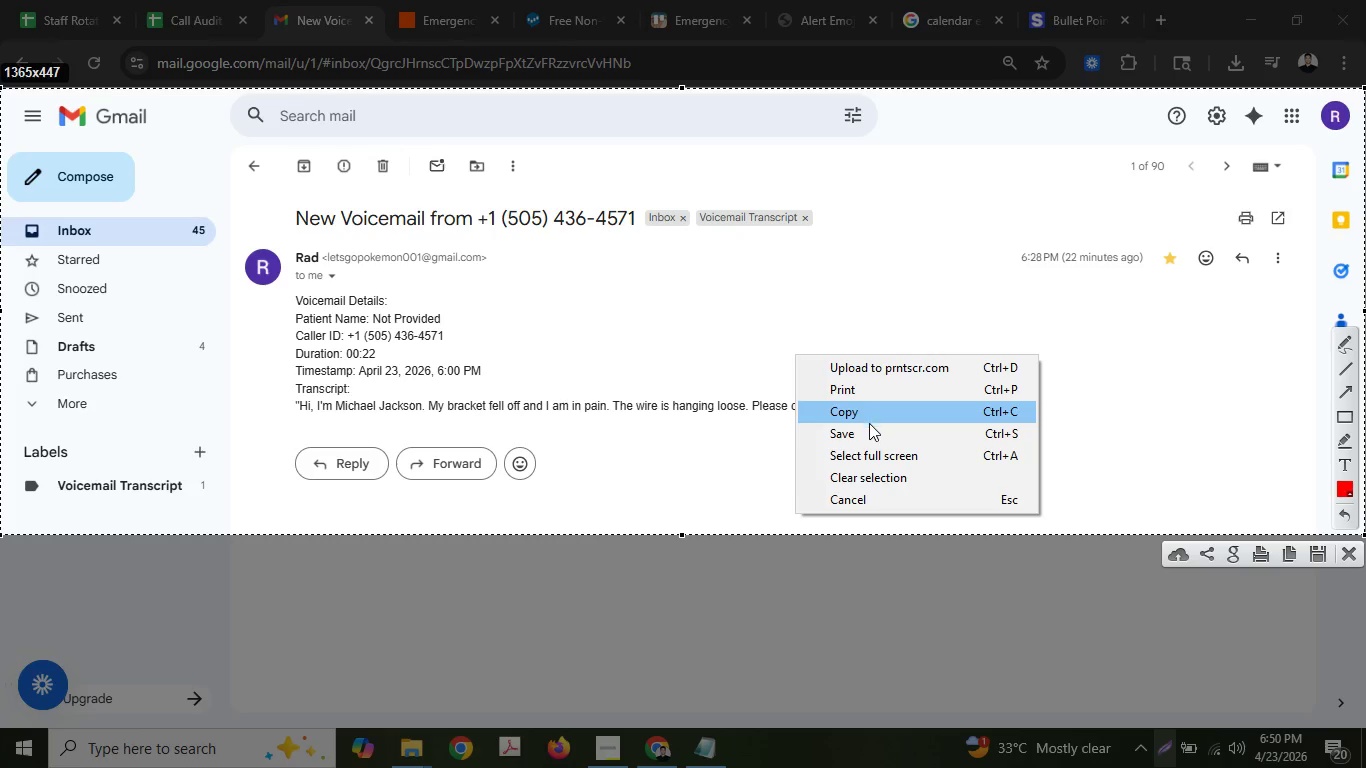 
left_click([871, 426])
 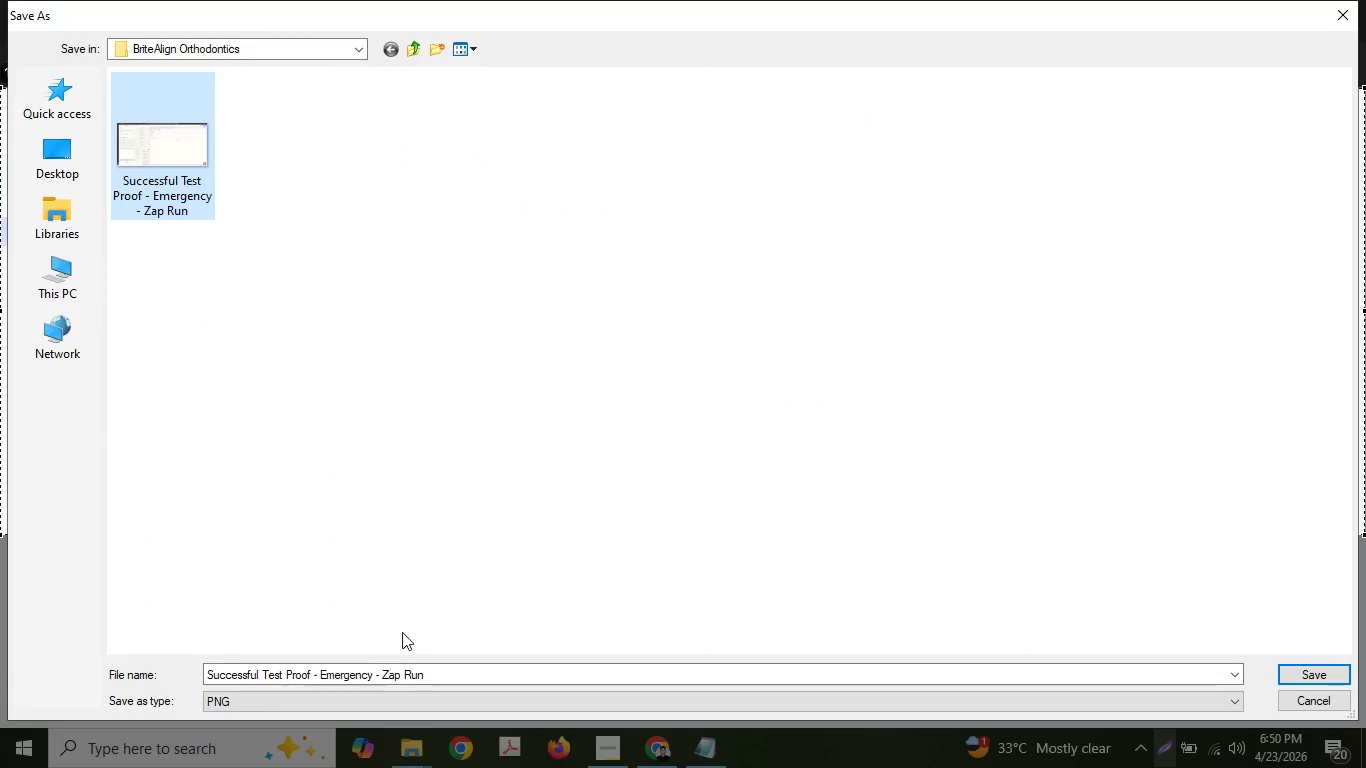 
left_click_drag(start_coordinate=[446, 674], to_coordinate=[382, 671])
 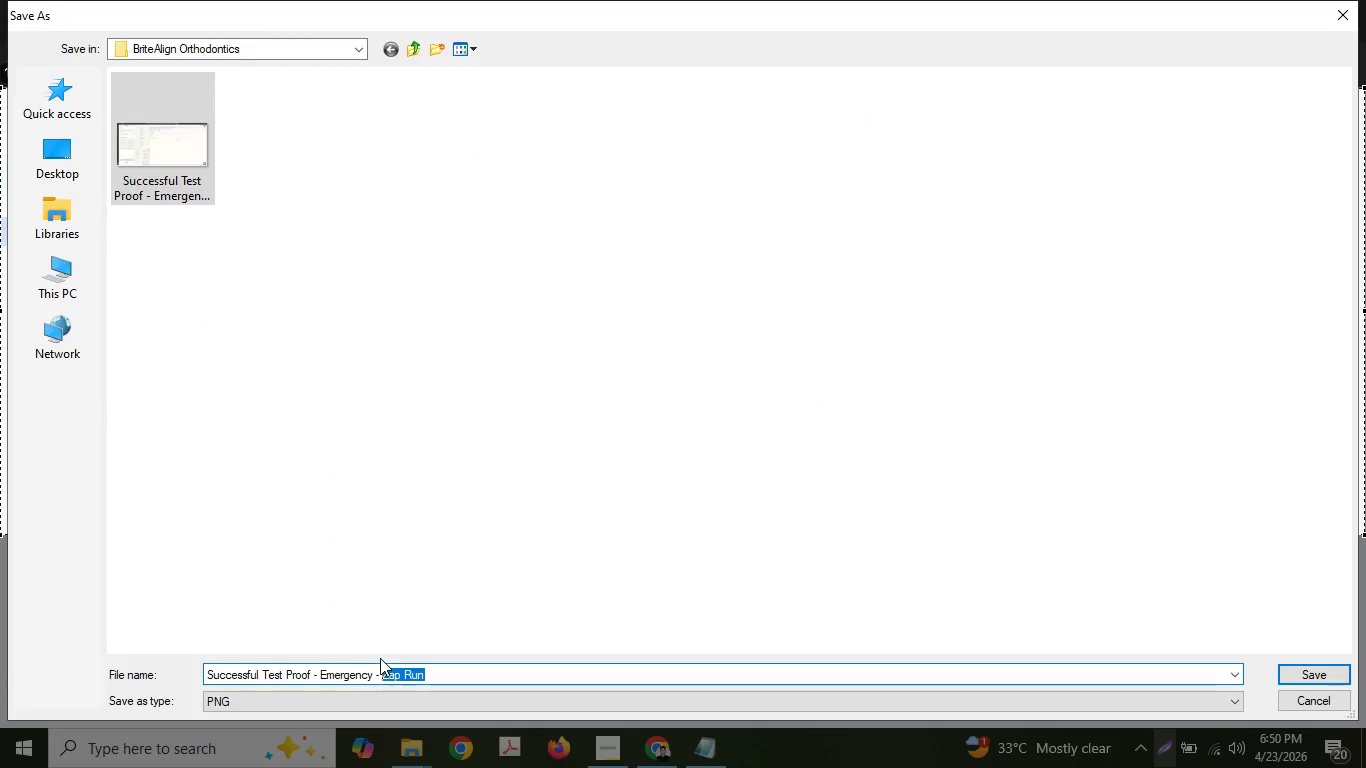 
type(Gmail )
 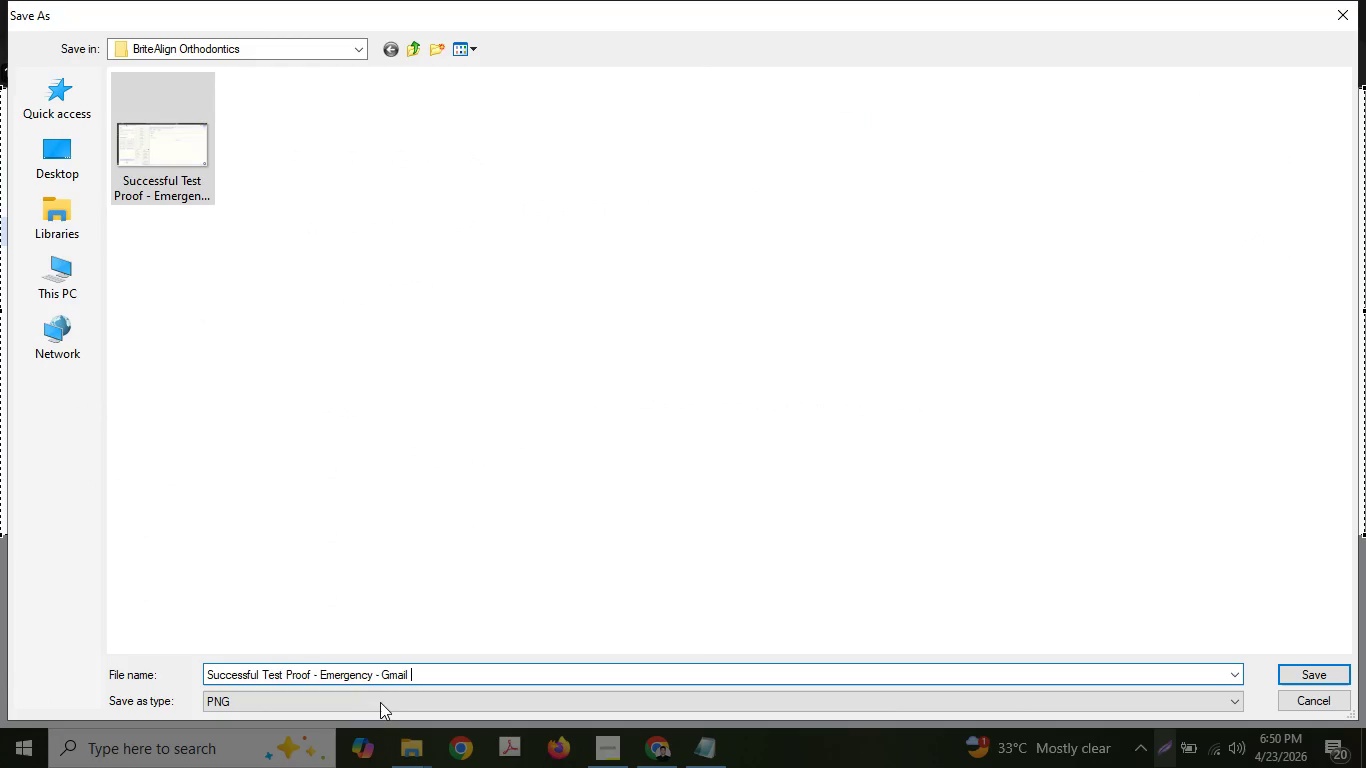 
type(Labeled Email)
 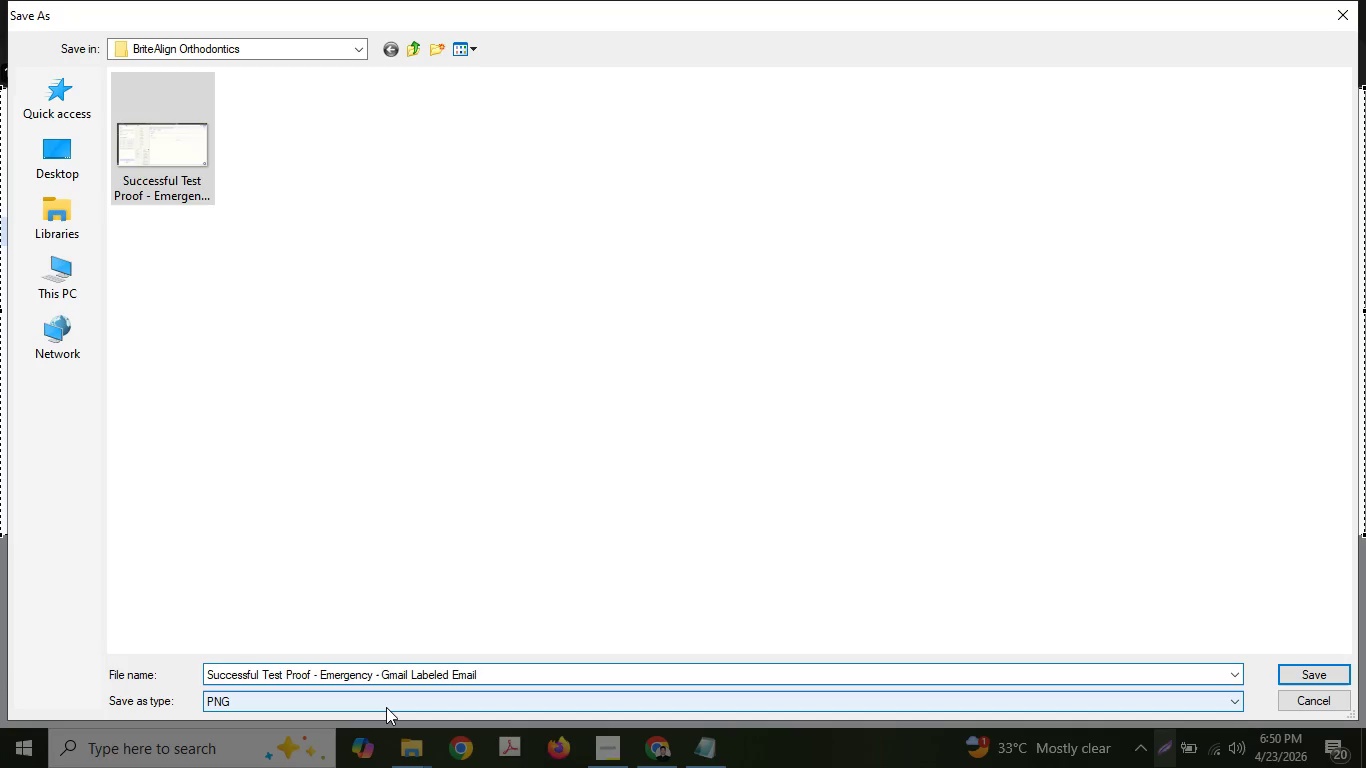 
key(Enter)
 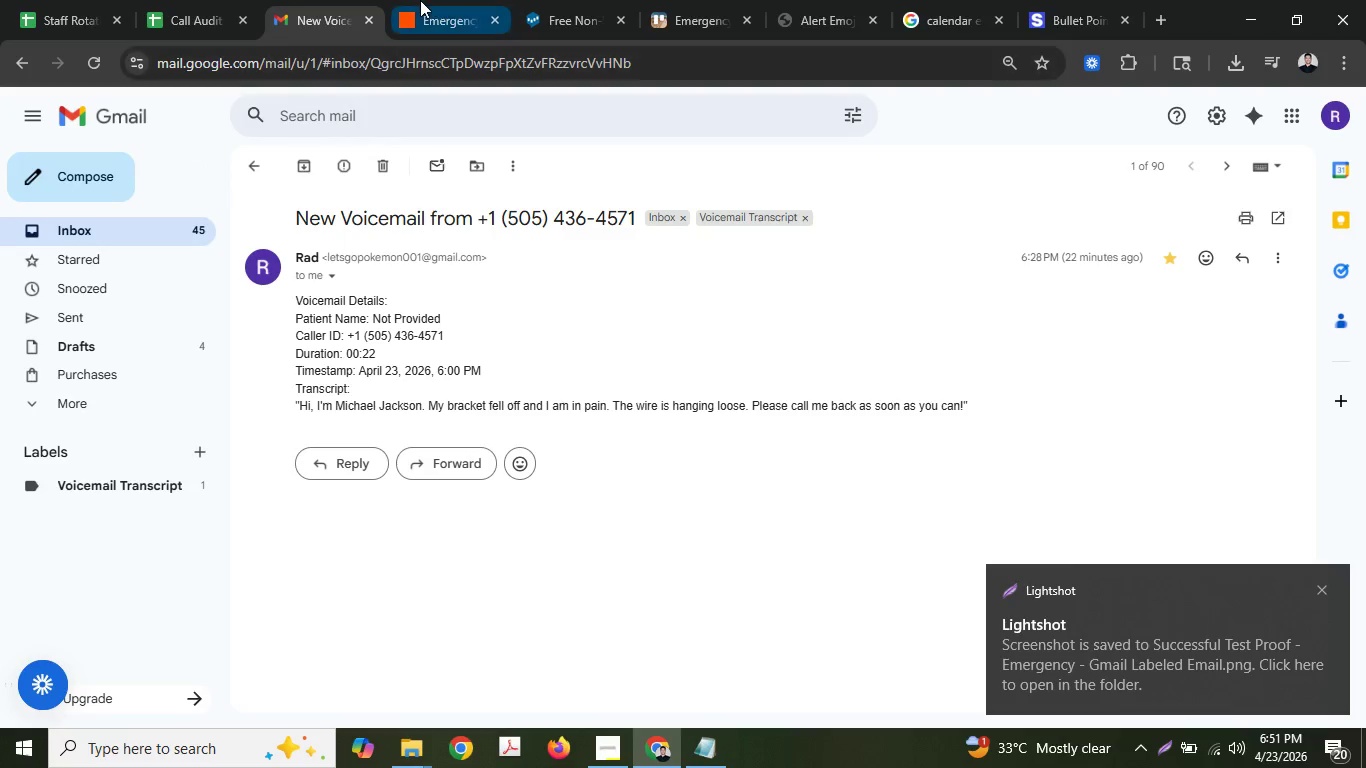 
left_click([175, 0])
 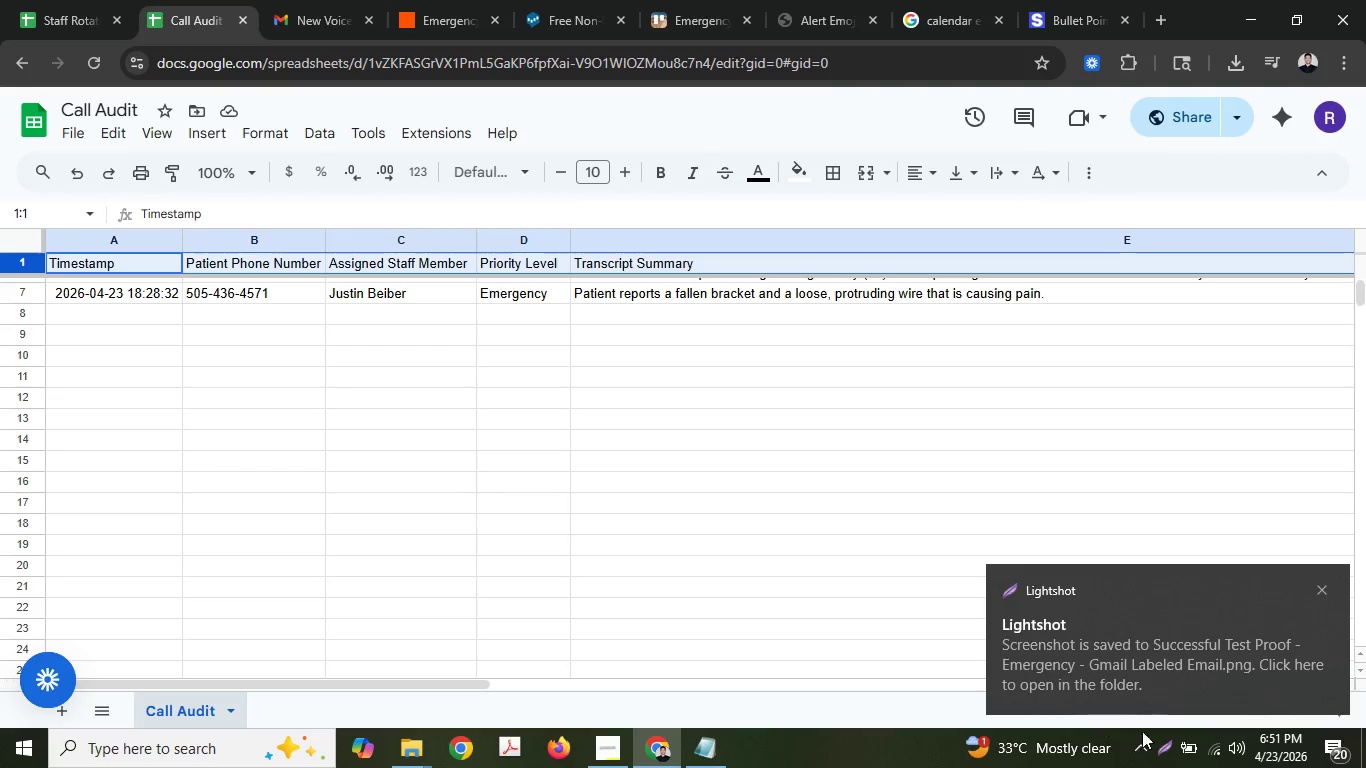 
left_click([1164, 741])
 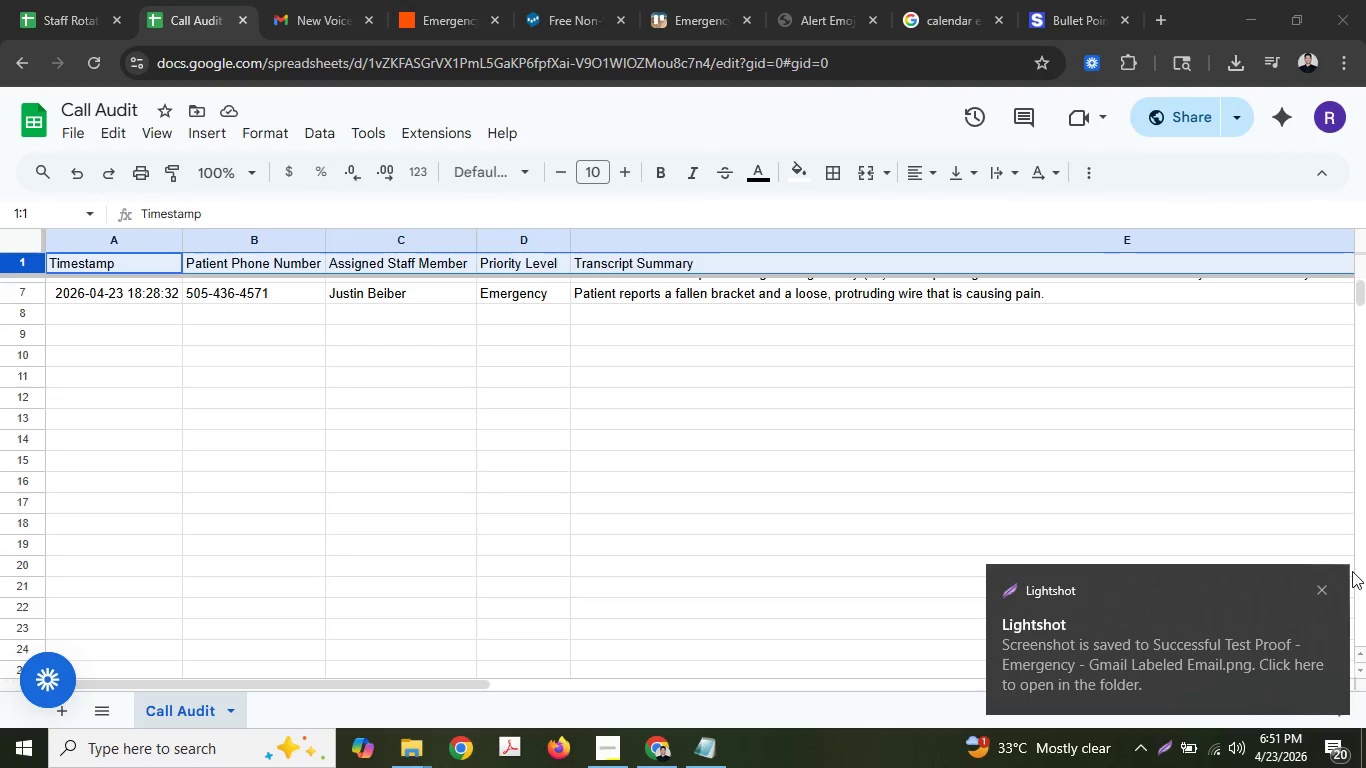 
left_click([1321, 588])
 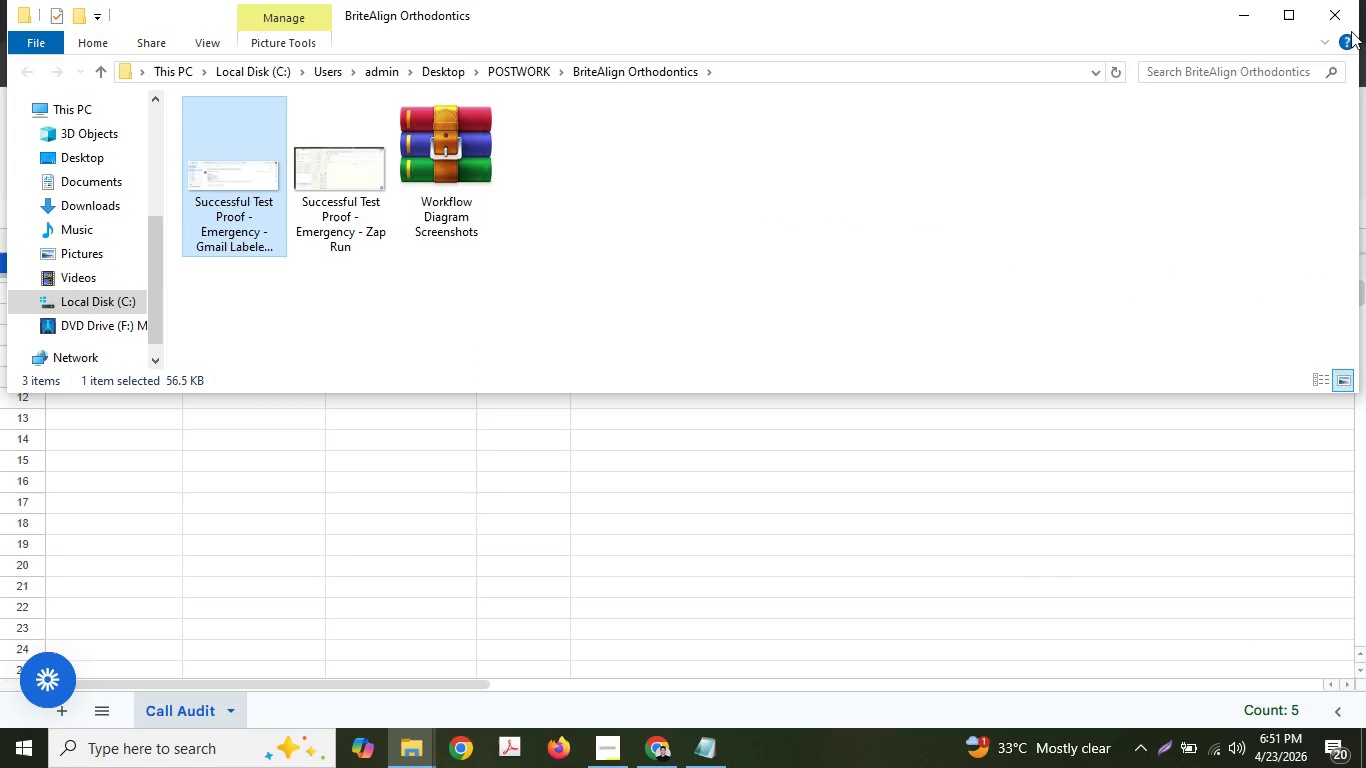 
left_click([1330, 19])
 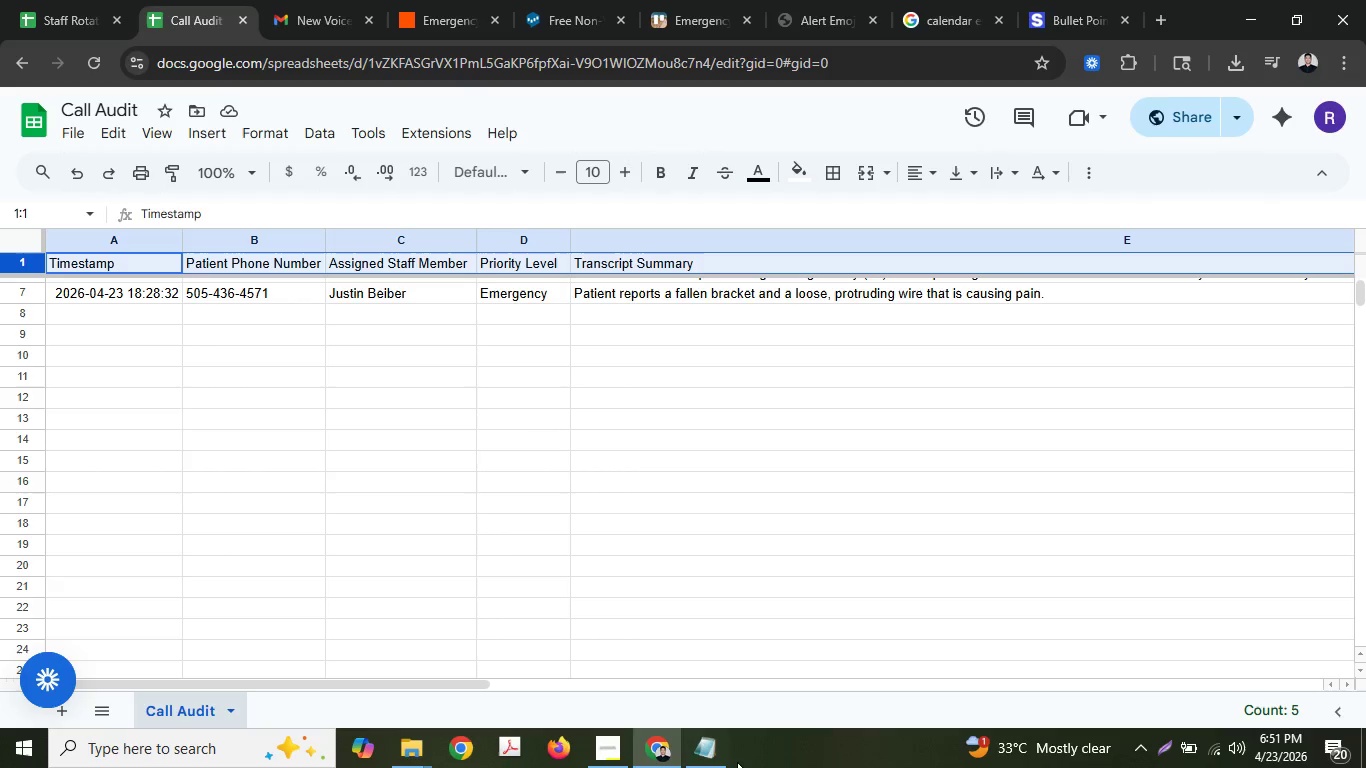 
key(Control+C)
 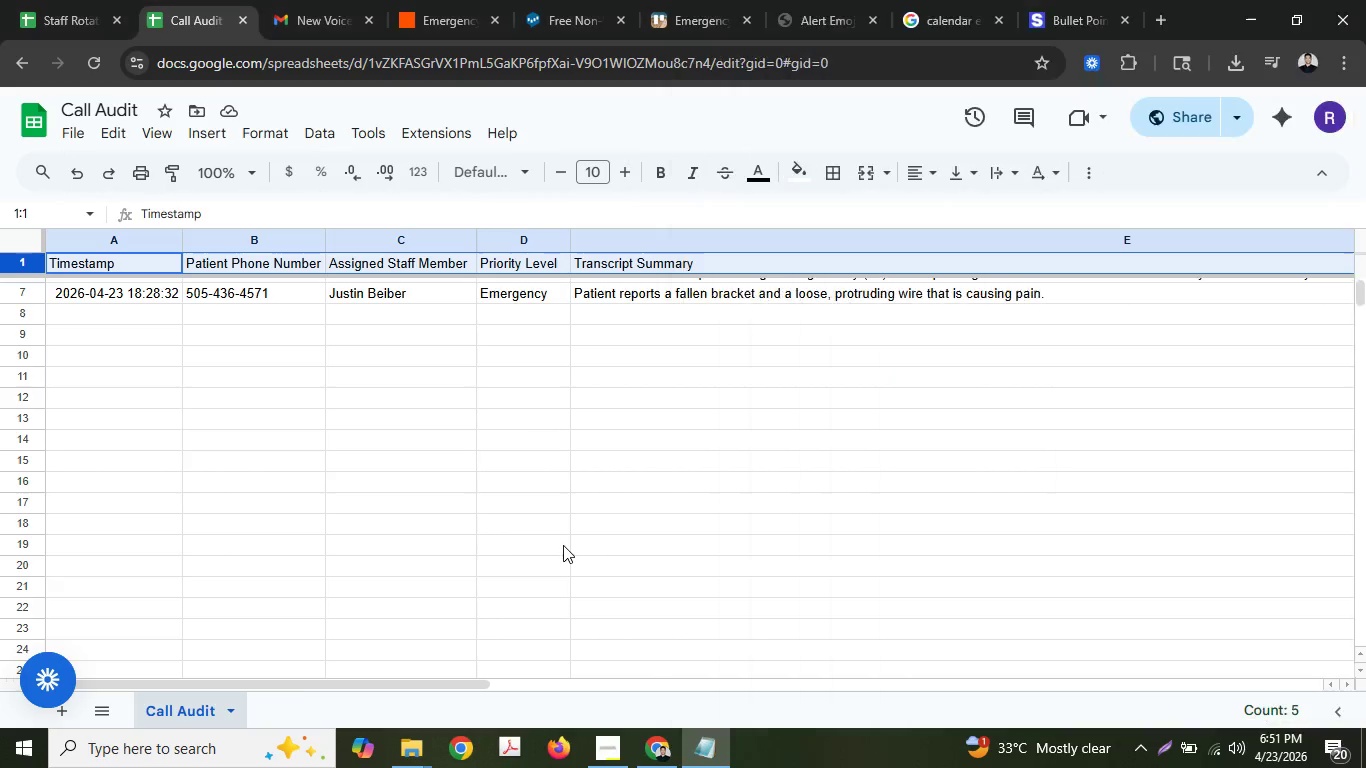 
left_click([563, 545])
 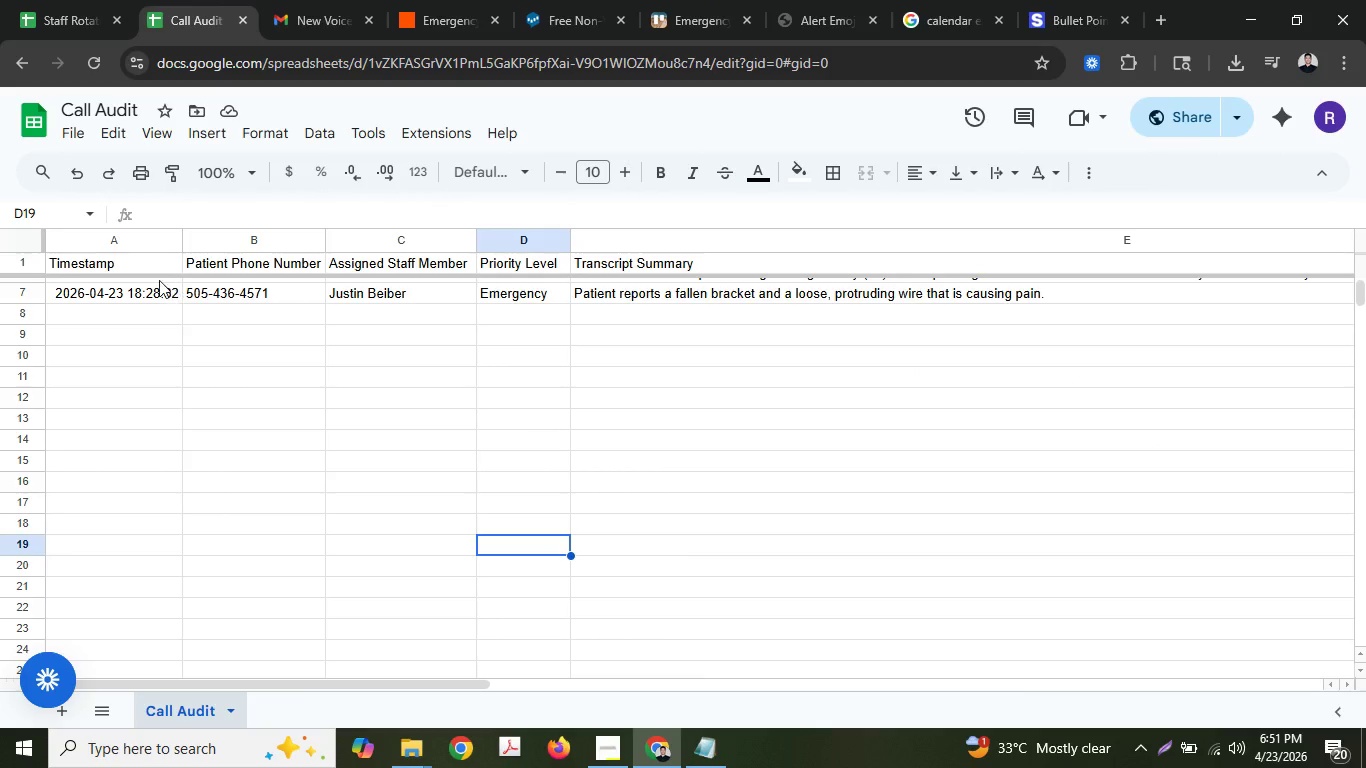 
left_click([248, 407])
 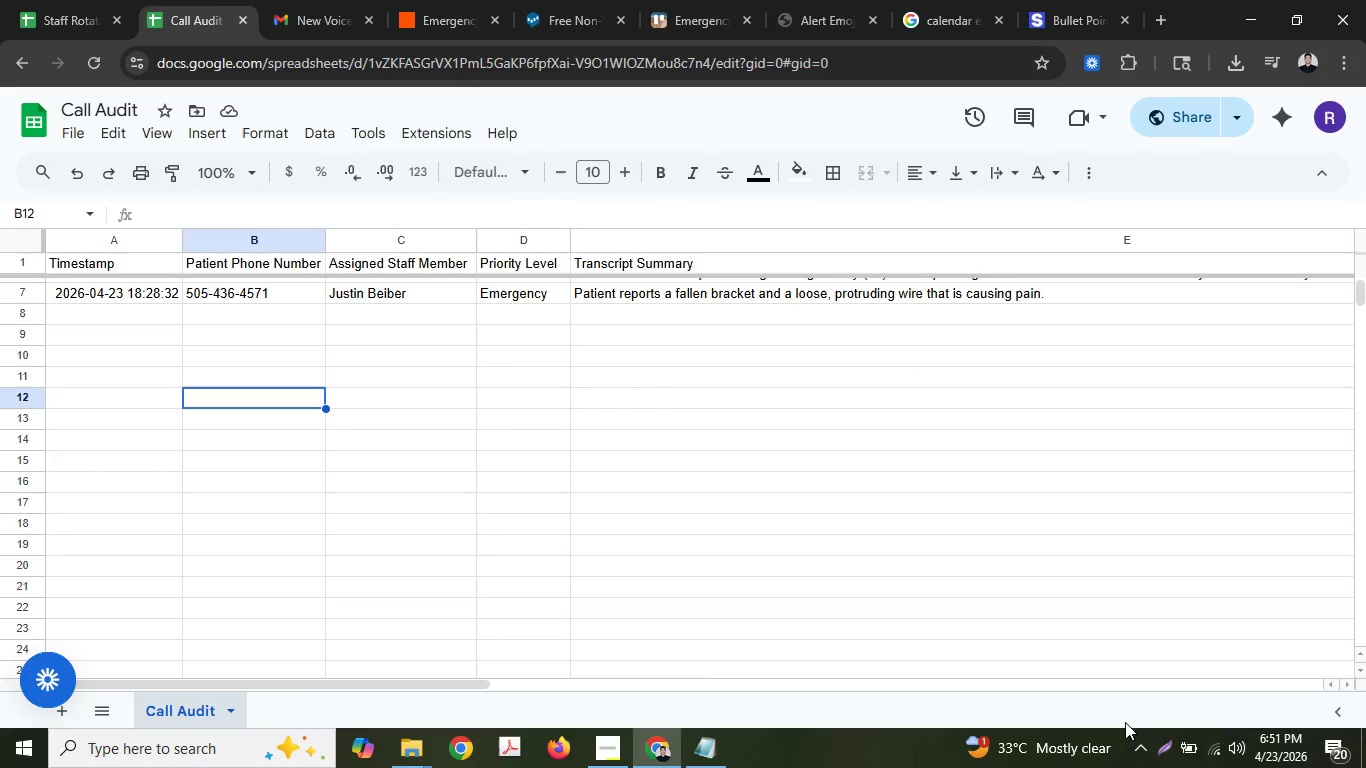 
left_click([1365, 636])
 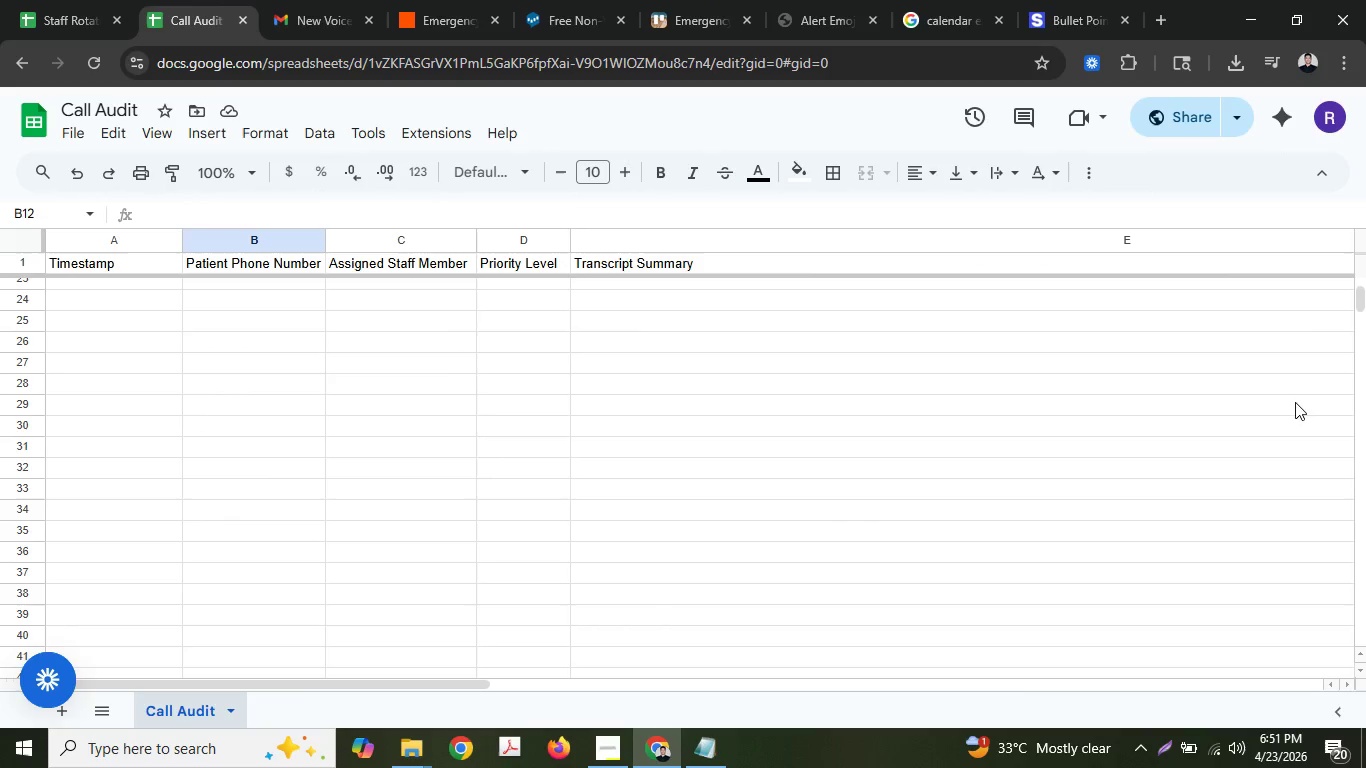 
left_click([1282, 286])
 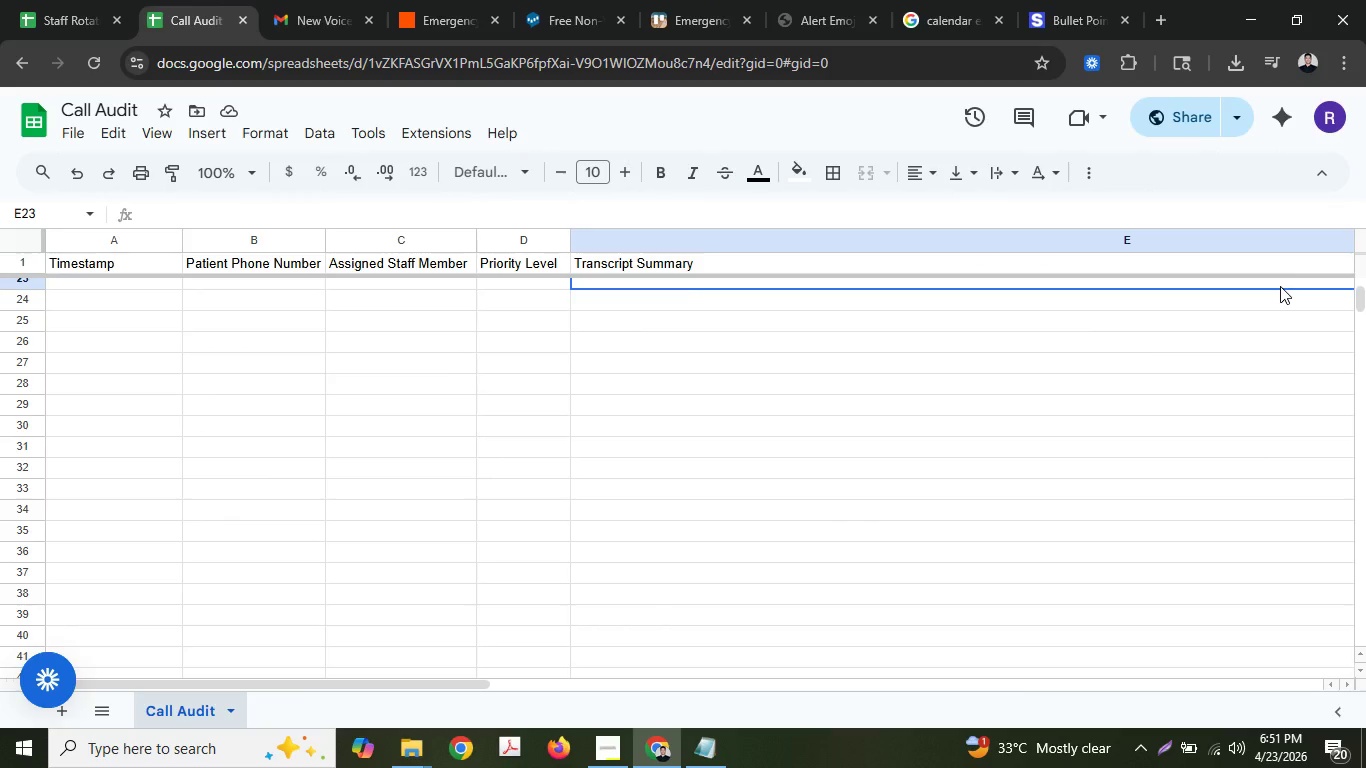 
key(ArrowRight)
 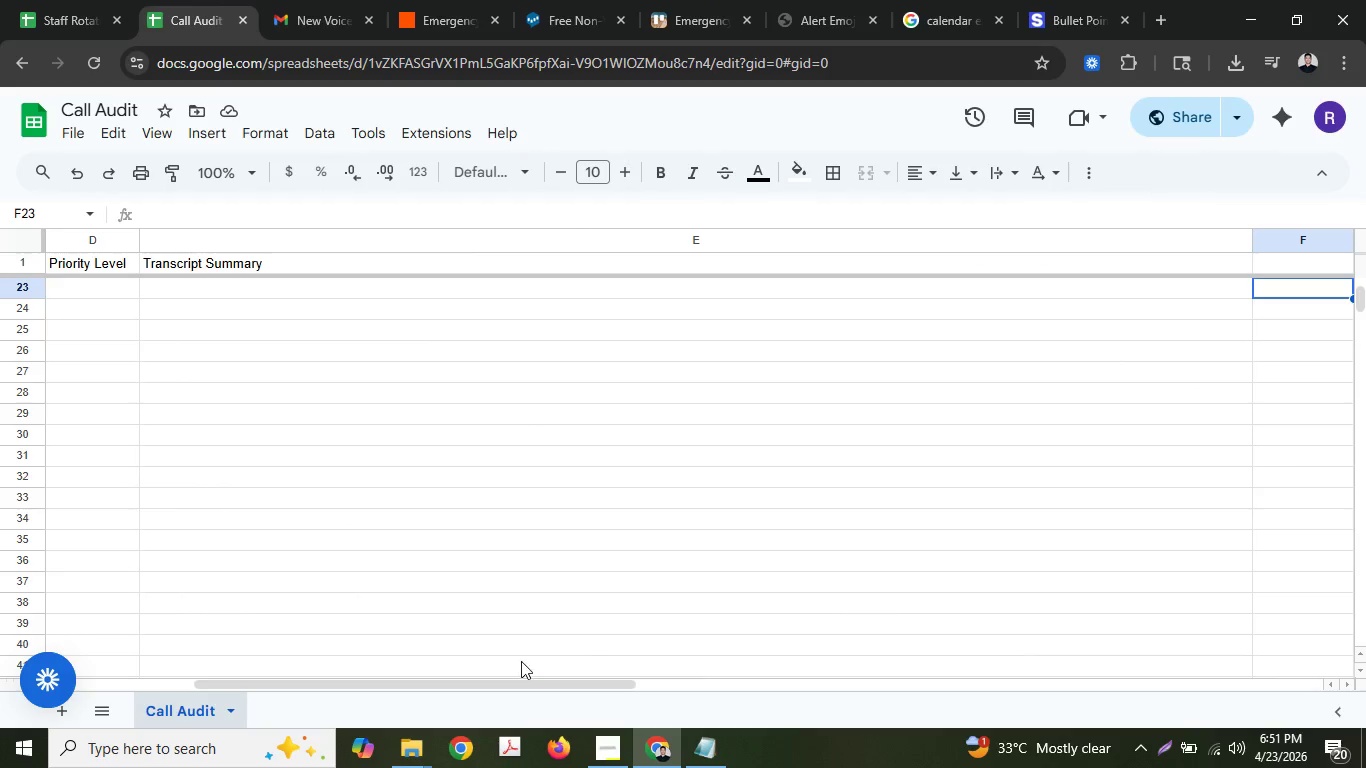 
left_click_drag(start_coordinate=[533, 680], to_coordinate=[343, 643])
 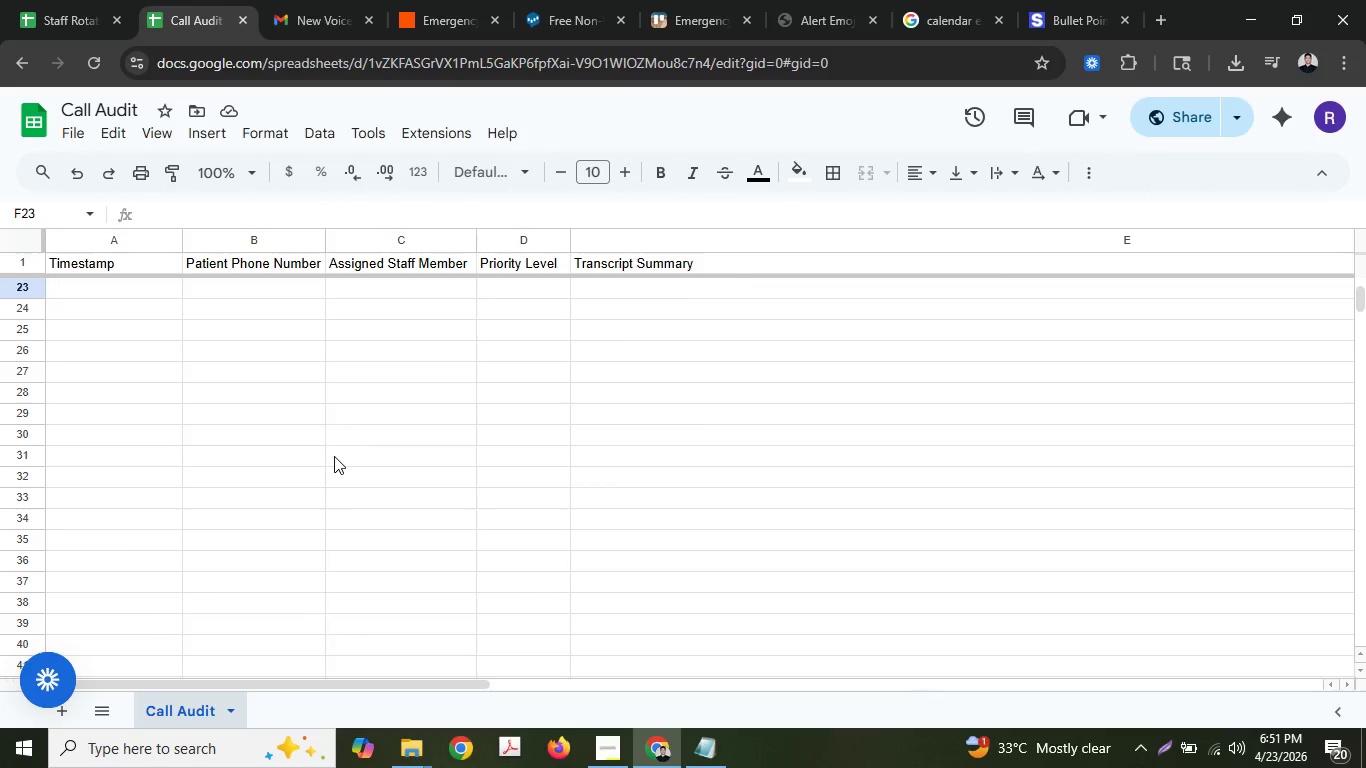 
scroll: coordinate [334, 453], scroll_direction: up, amount: 5.0
 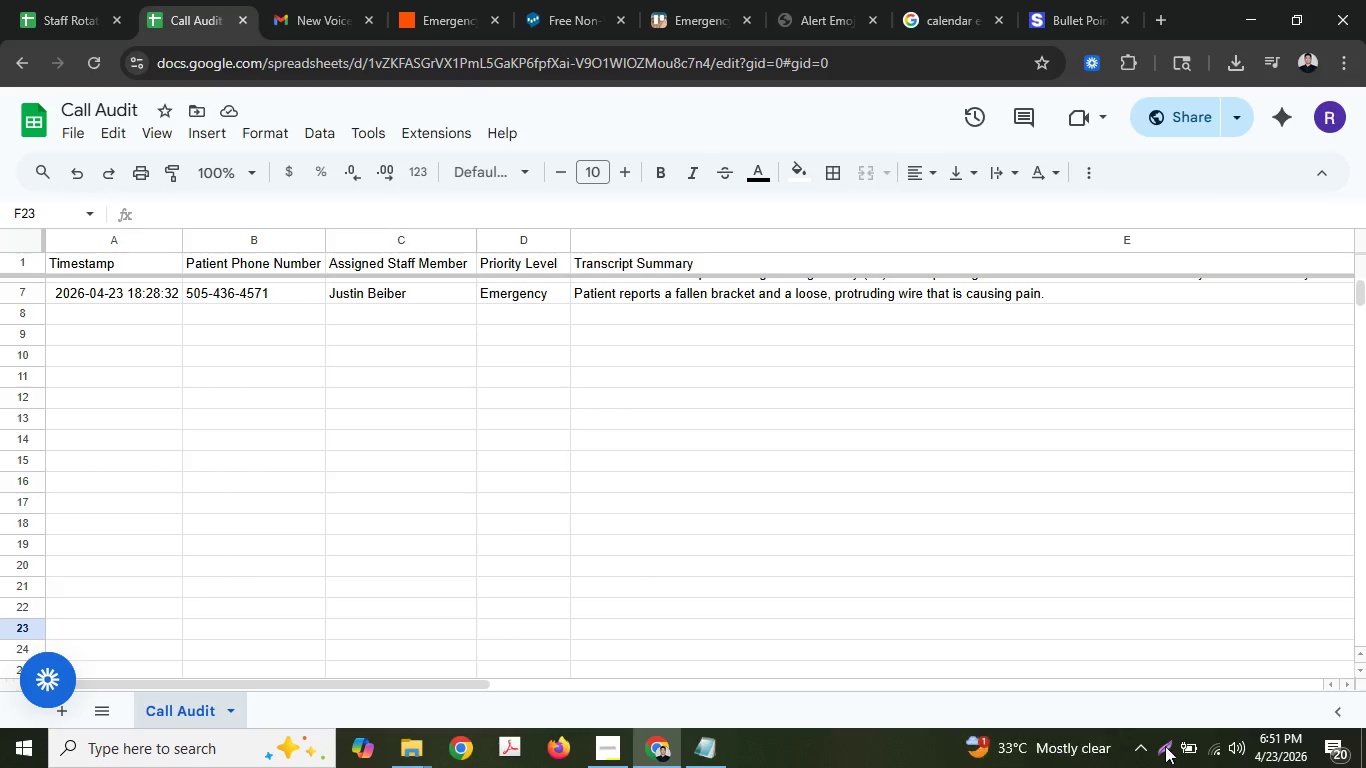 
left_click([1165, 746])
 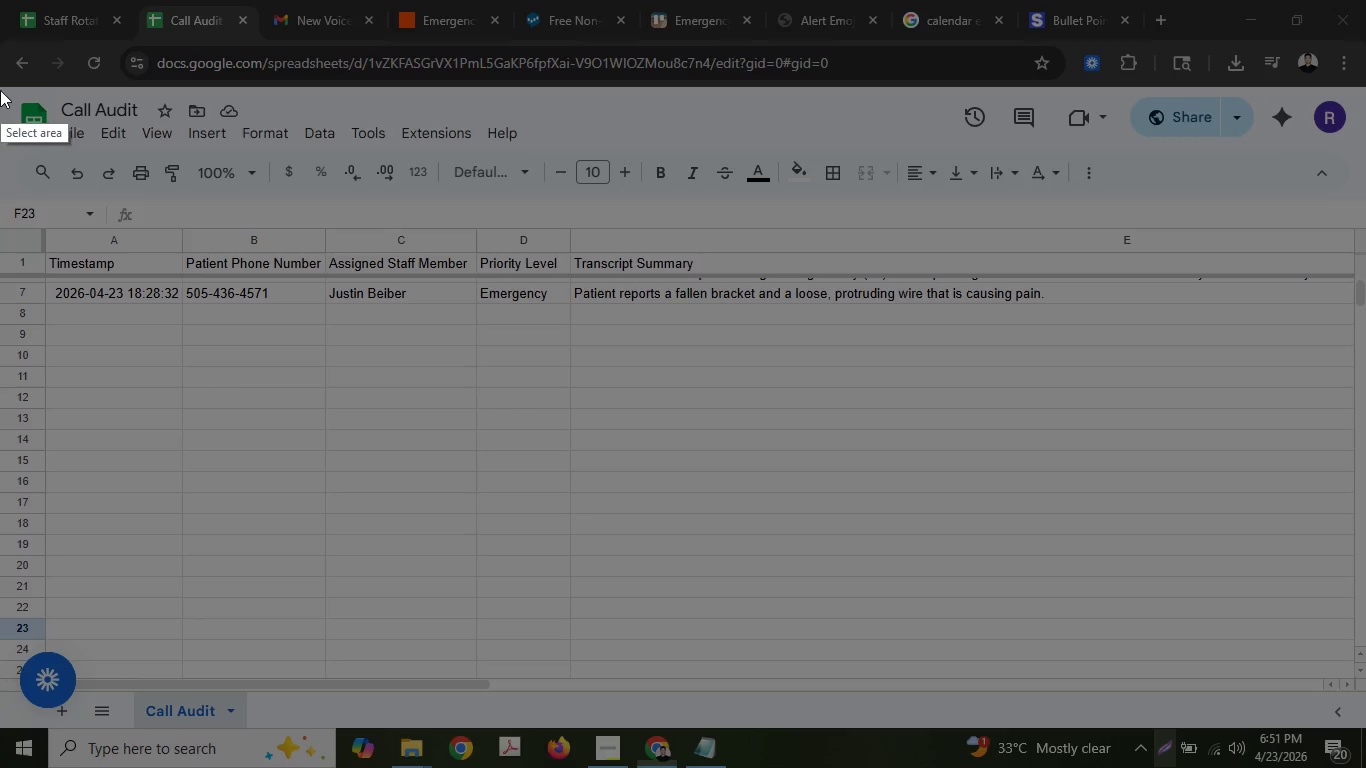 
left_click_drag(start_coordinate=[0, 84], to_coordinate=[1365, 730])
 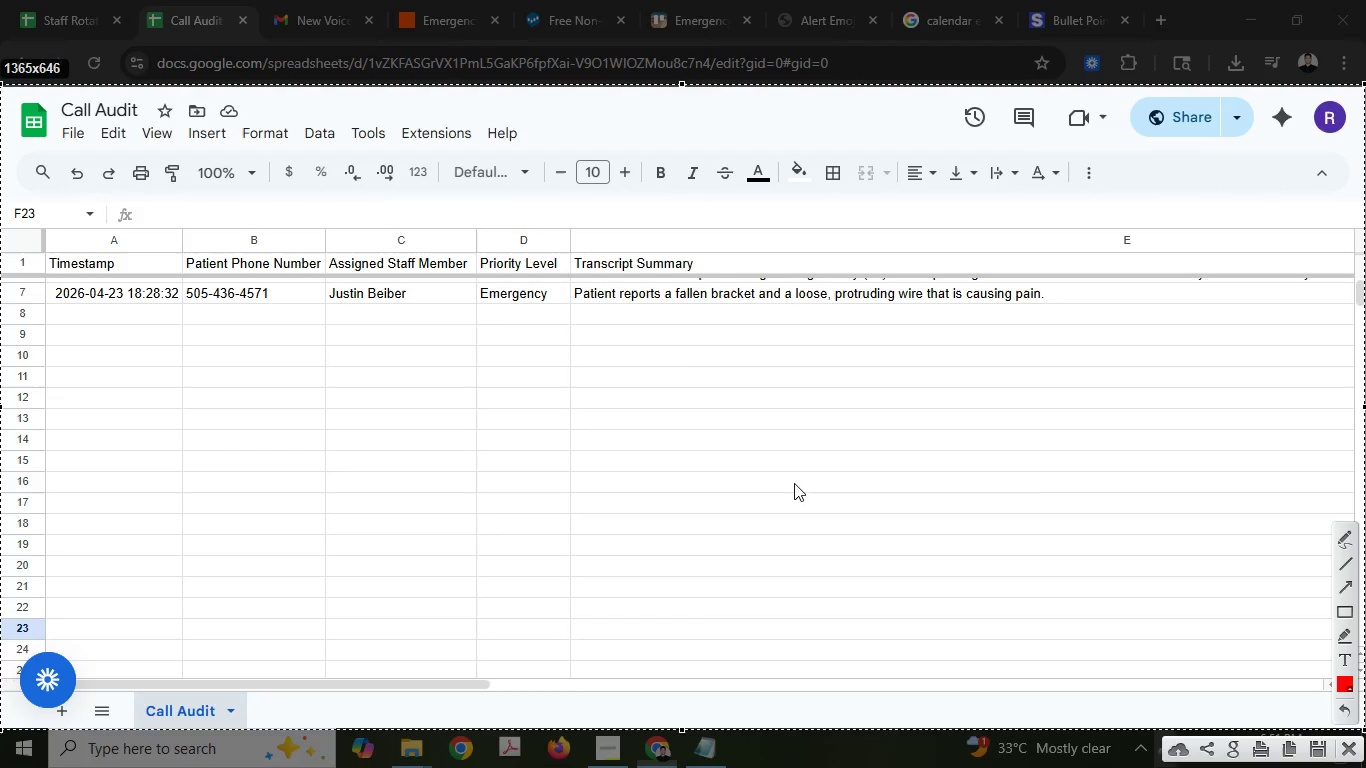 
right_click([794, 483])
 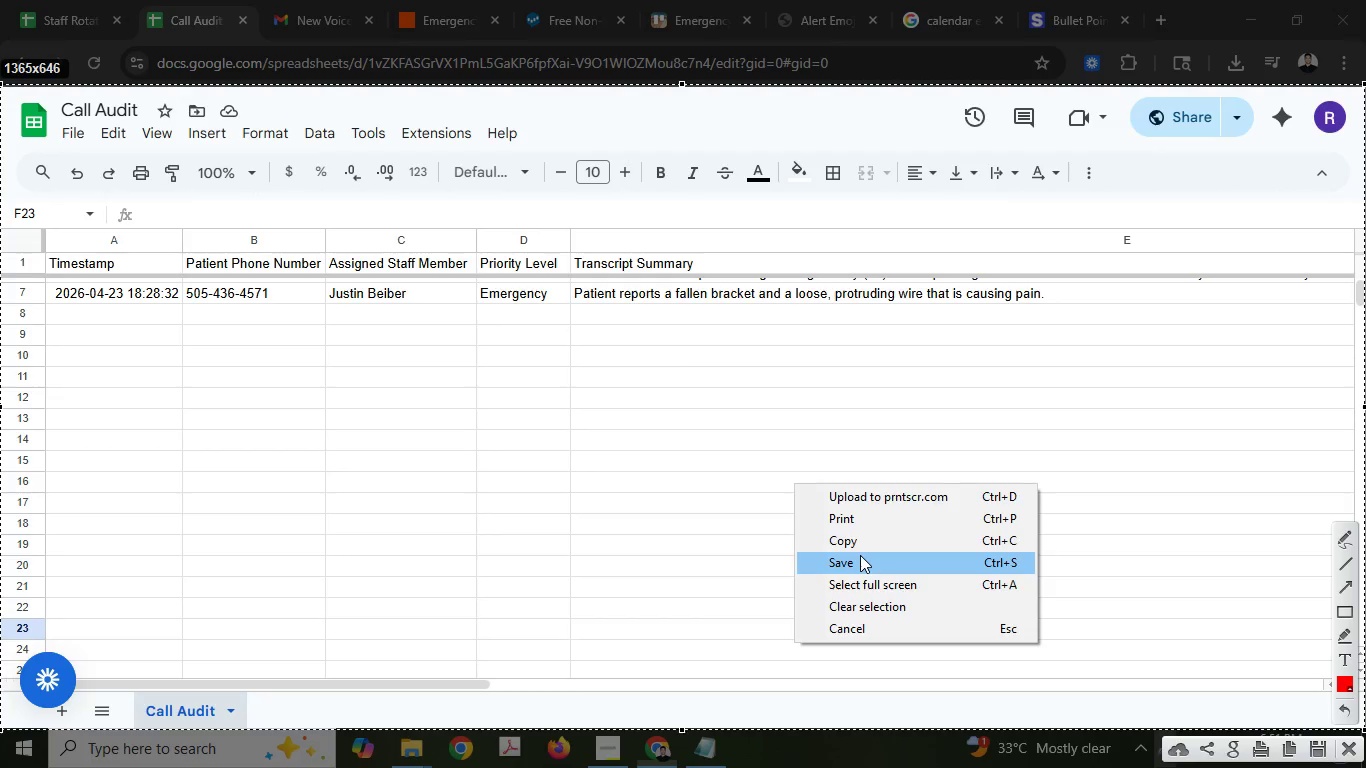 
left_click([860, 556])
 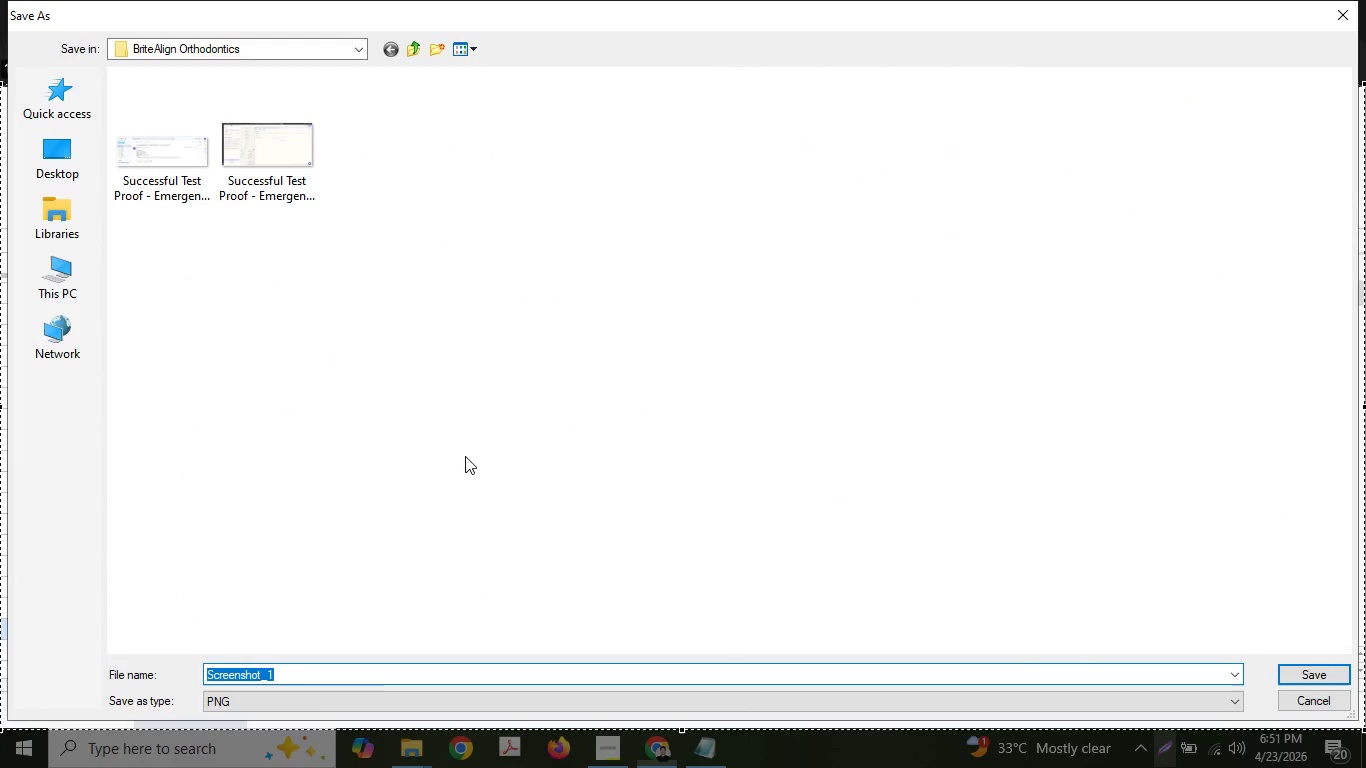 
key(Control+ControlLeft)
 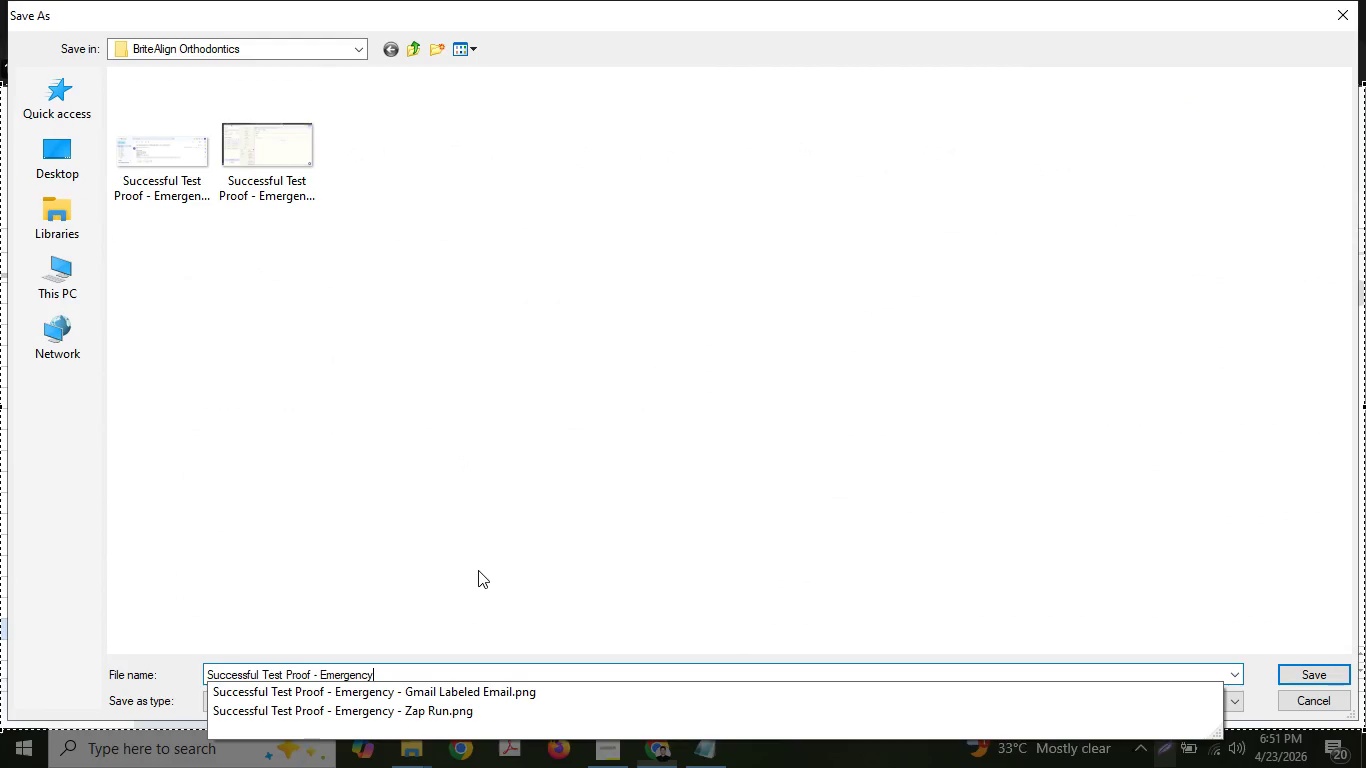 
key(Control+V)
 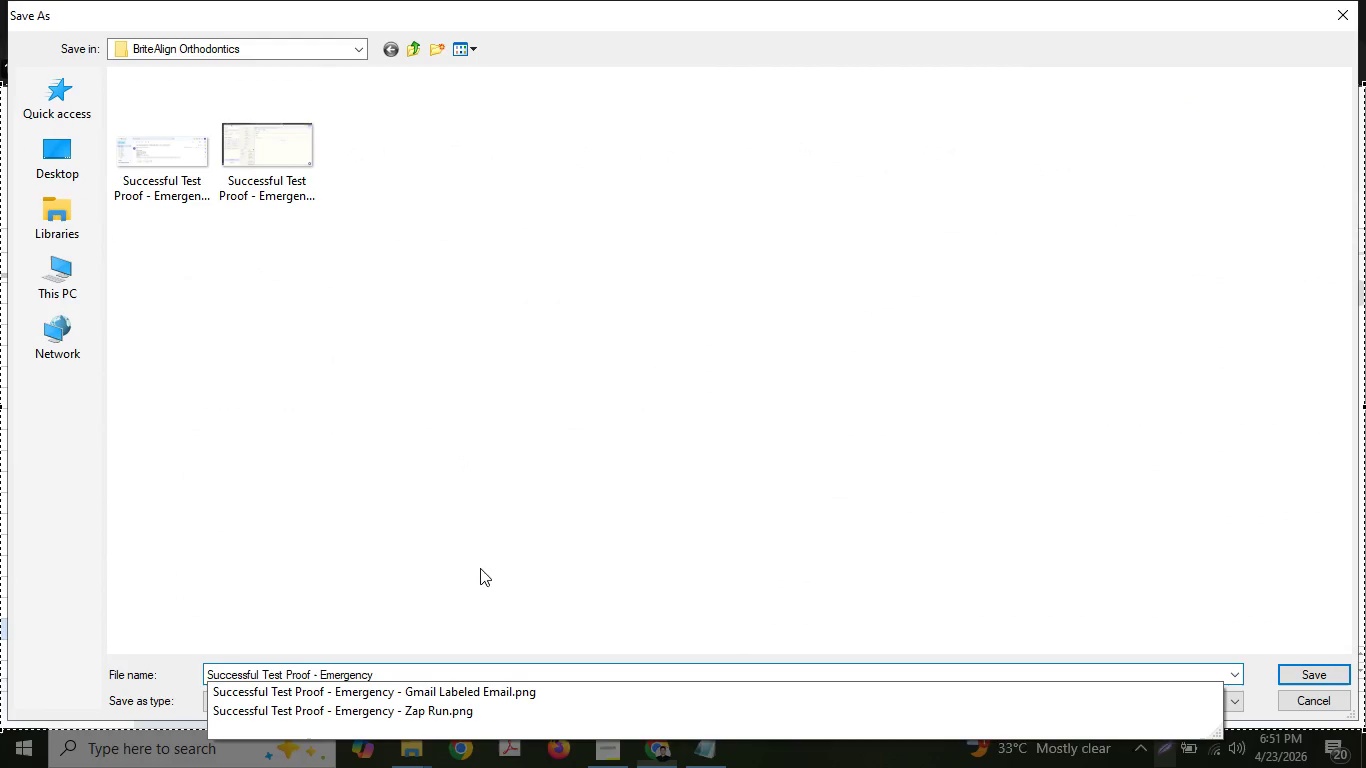 
key(Space)
 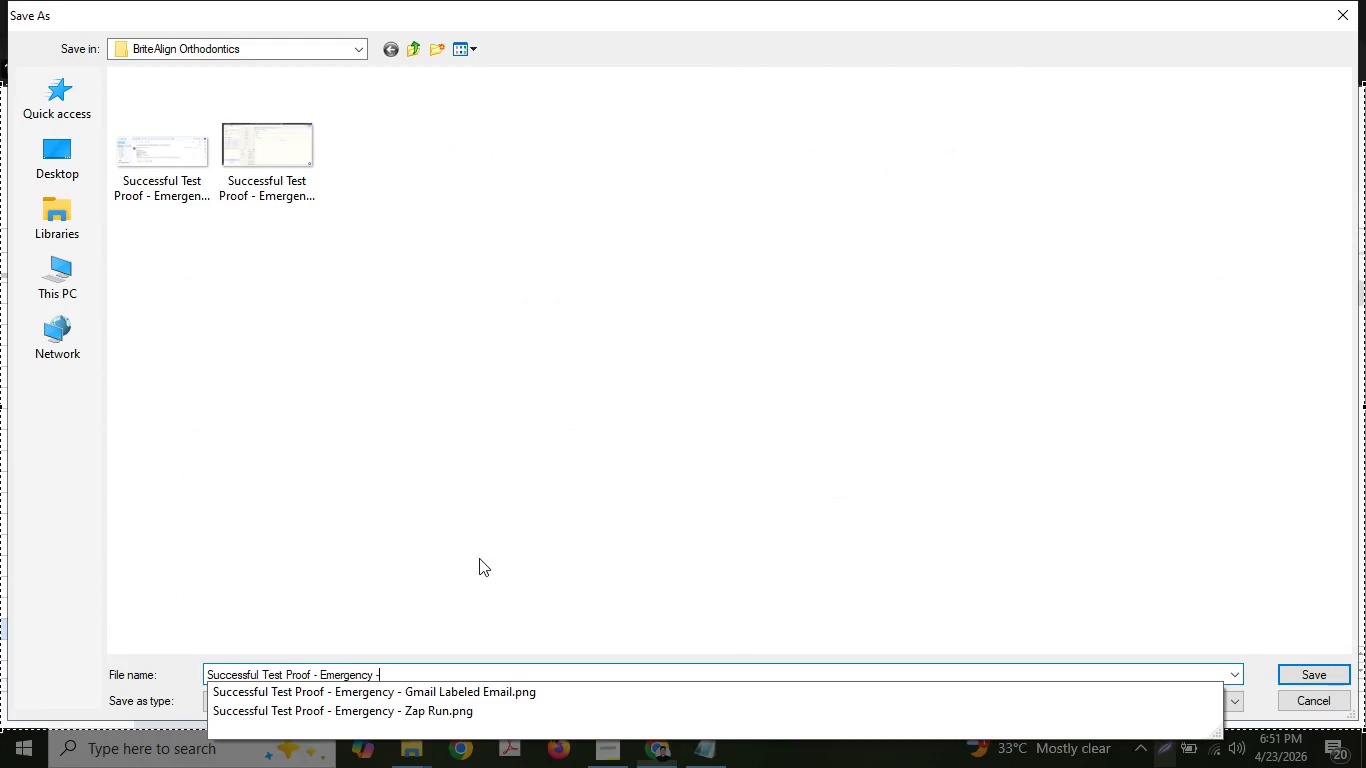 
type(- G)
key(Backspace)
type(Call )
 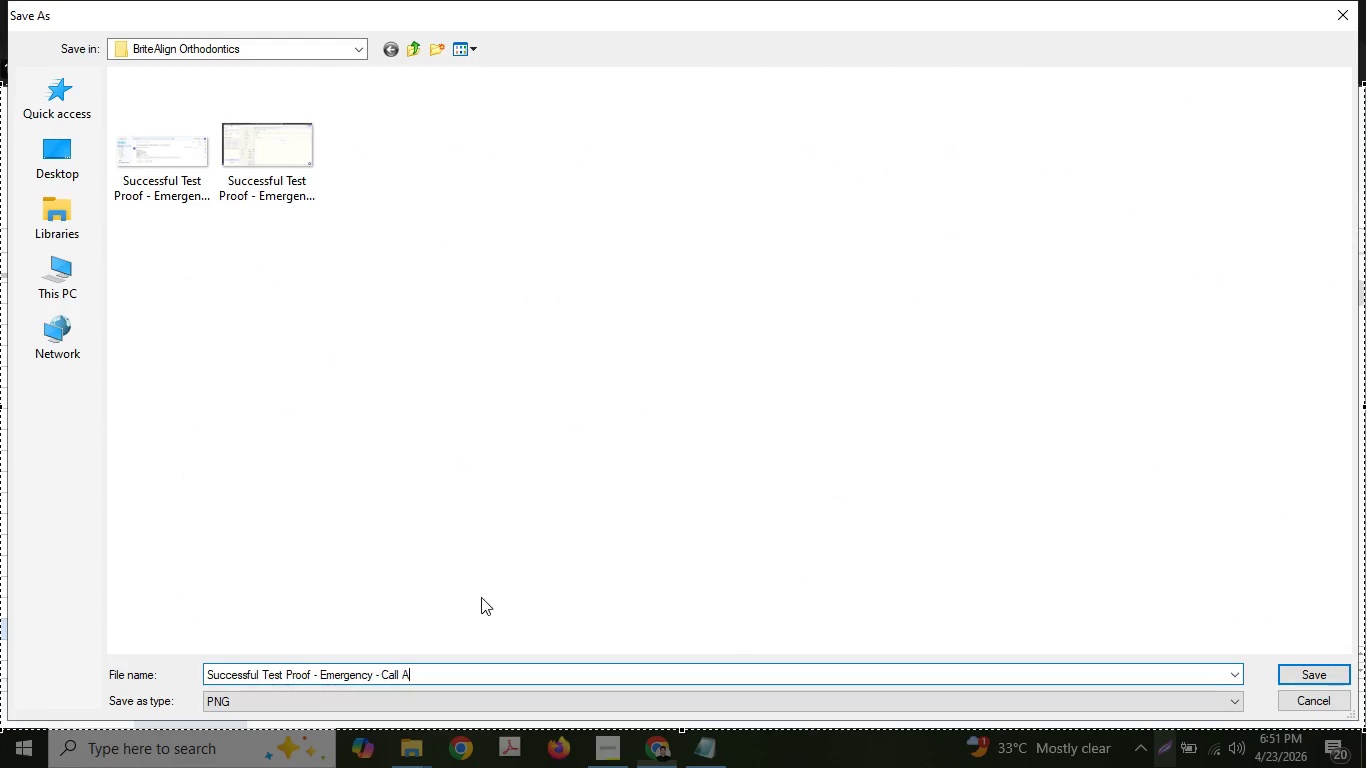 
type(Audit Sheet )
 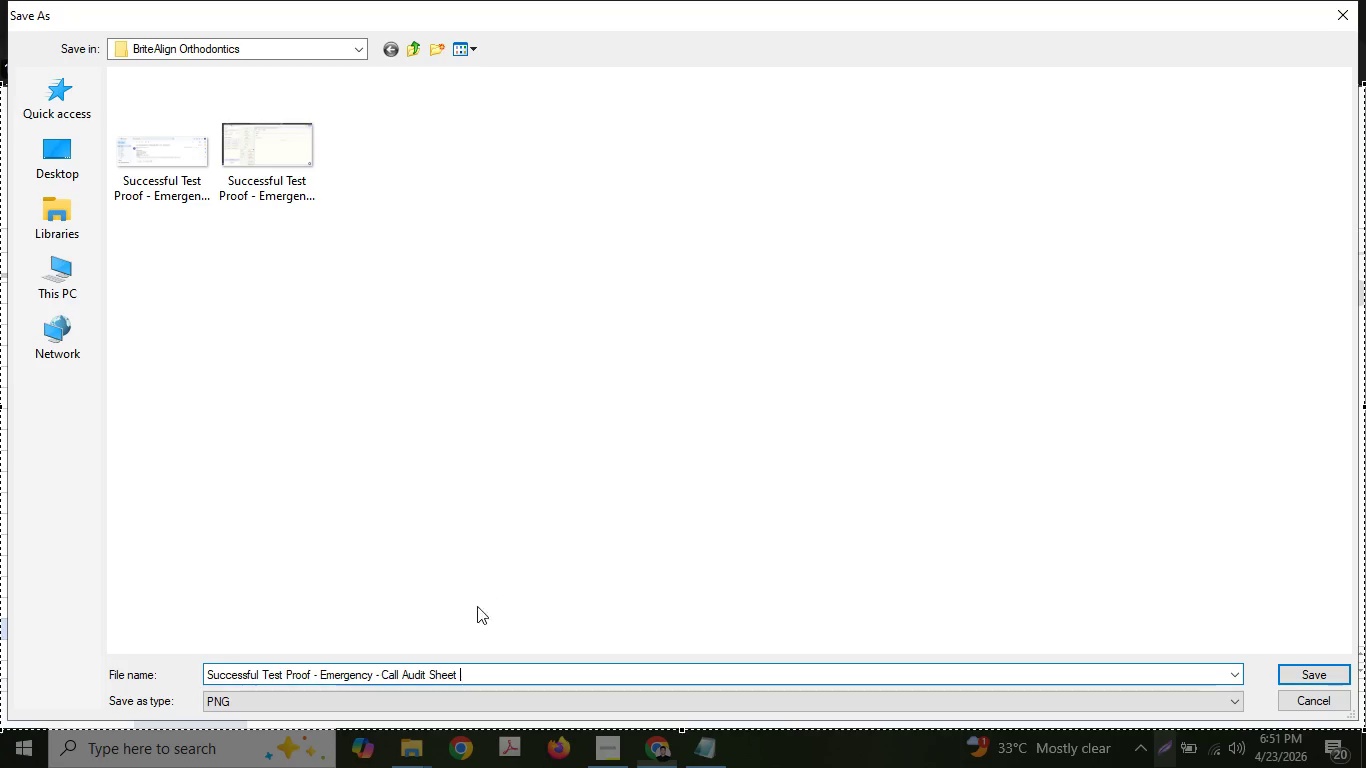 
type(Log)
 